 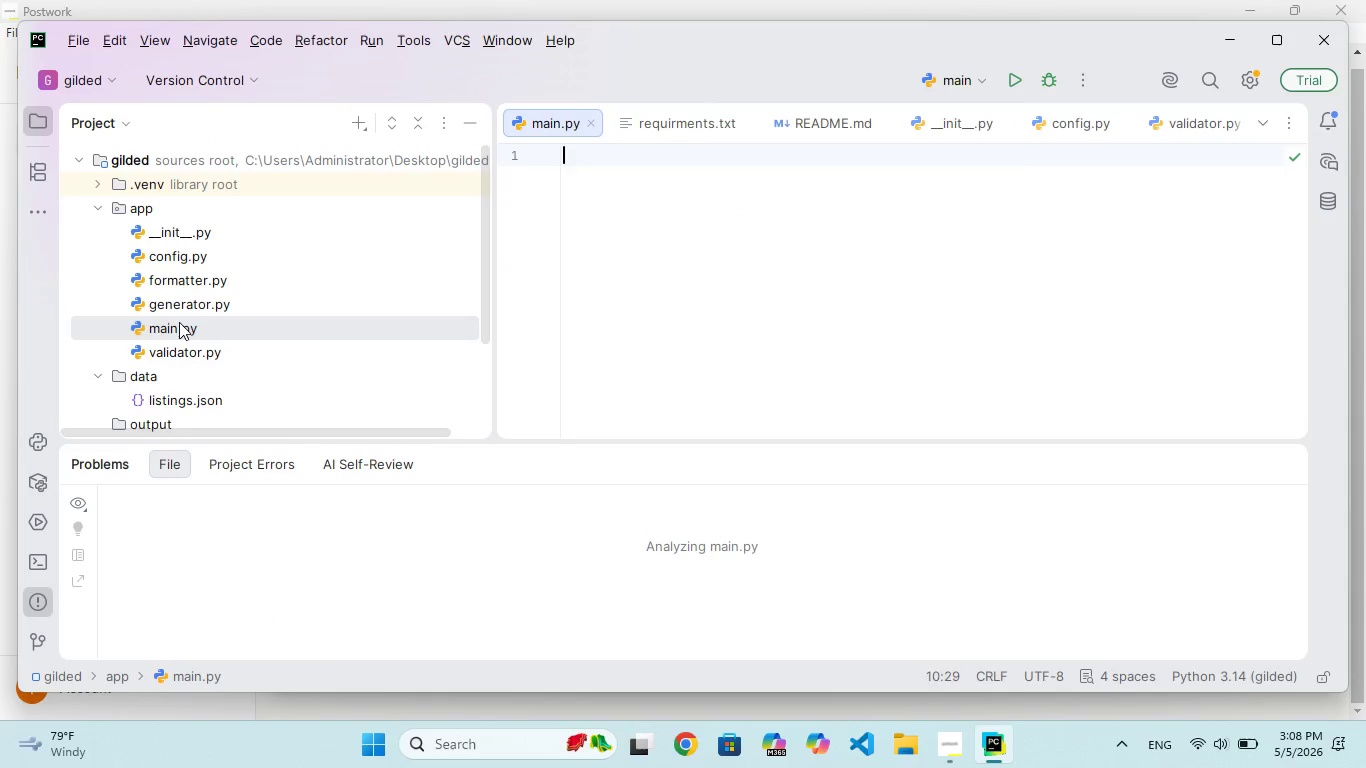 
triple_click([179, 322])
 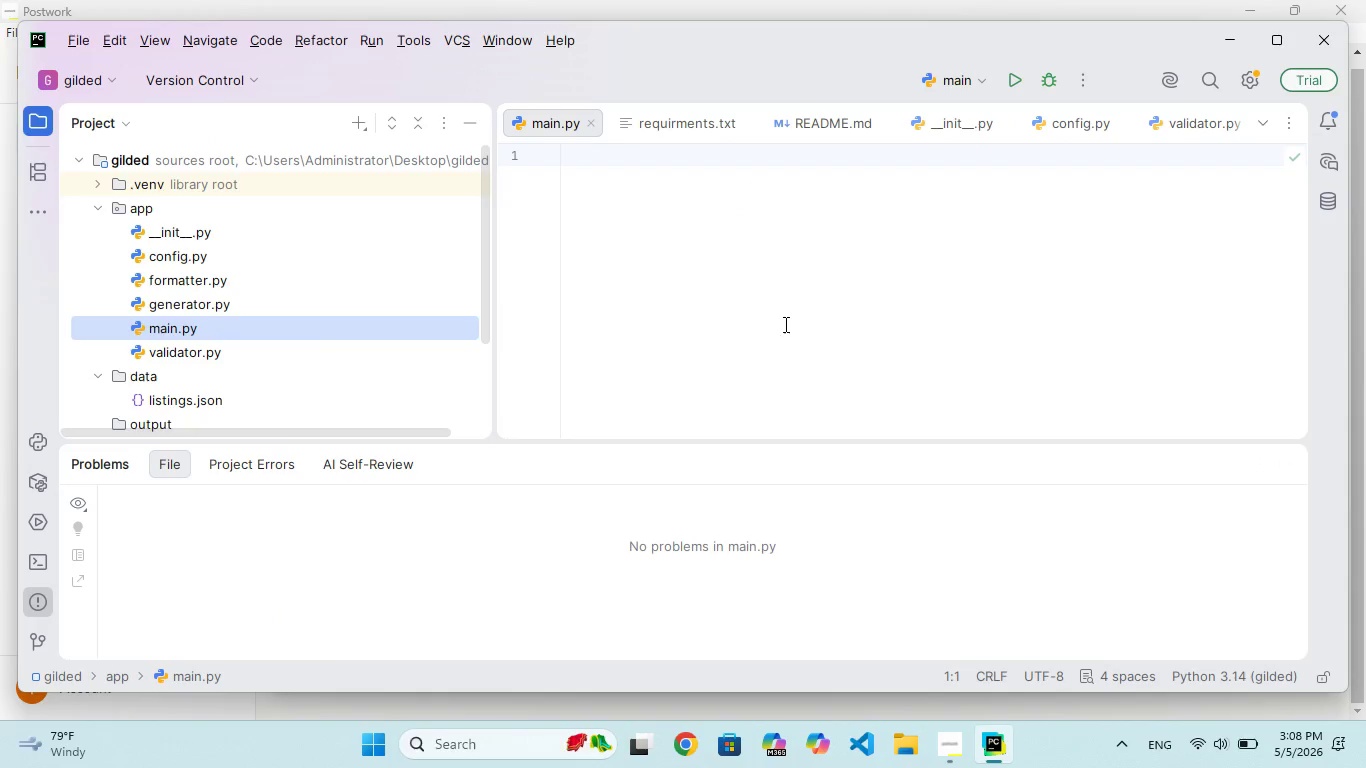 
left_click([785, 324])
 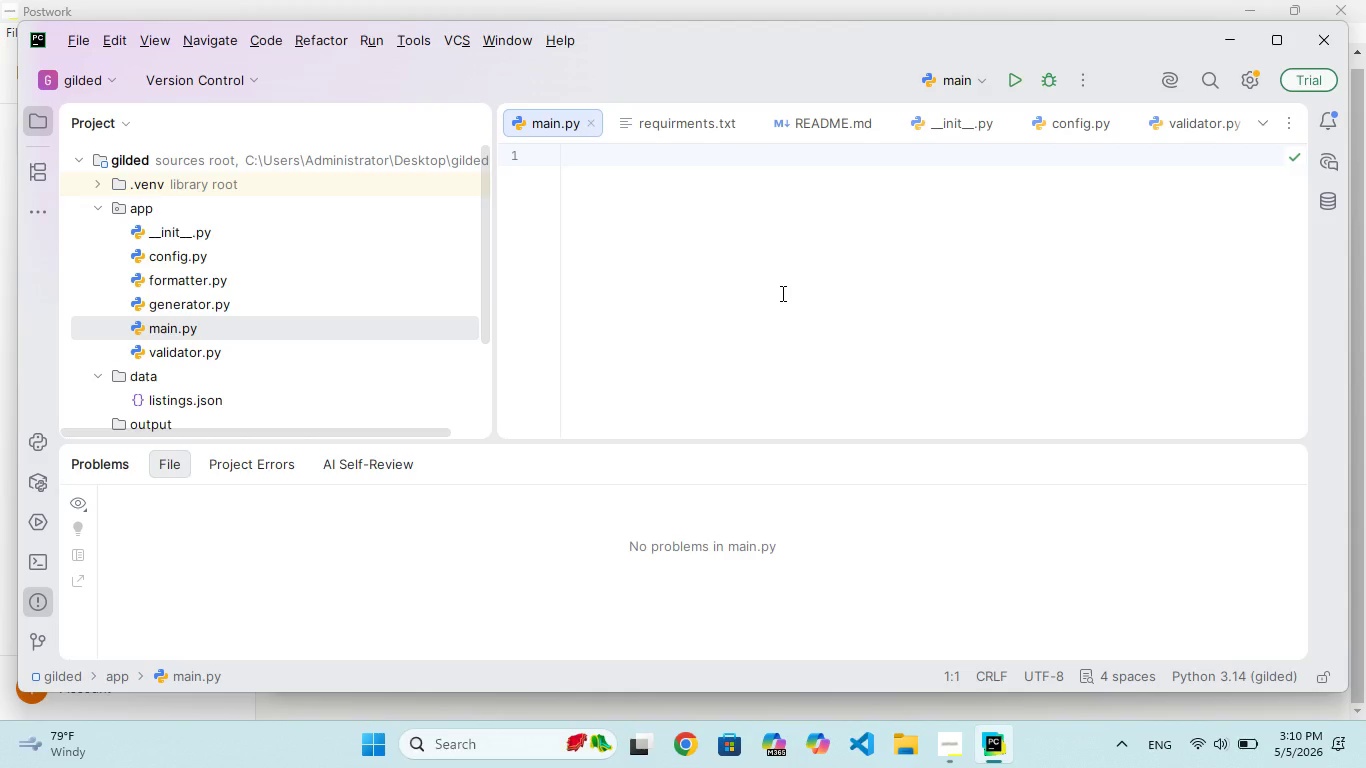 
wait(133.02)
 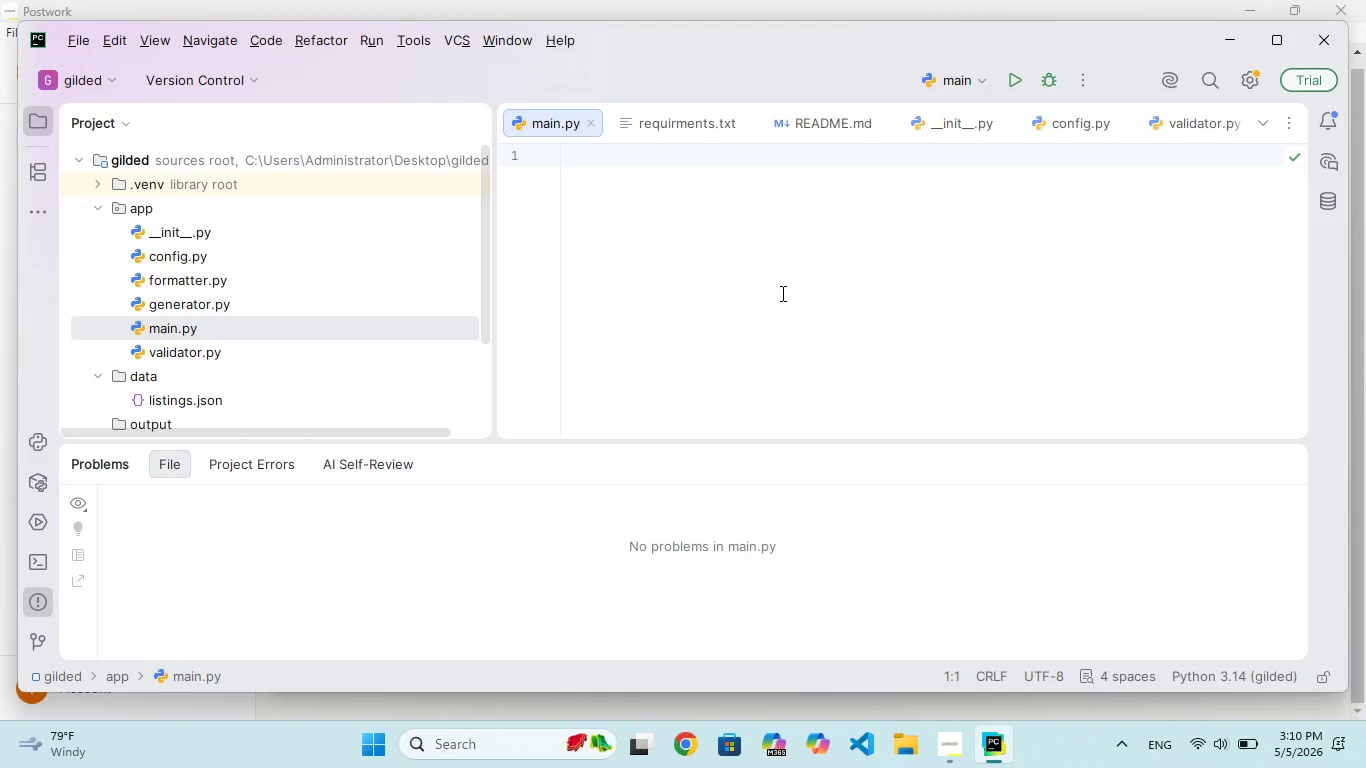 
type(import json)
 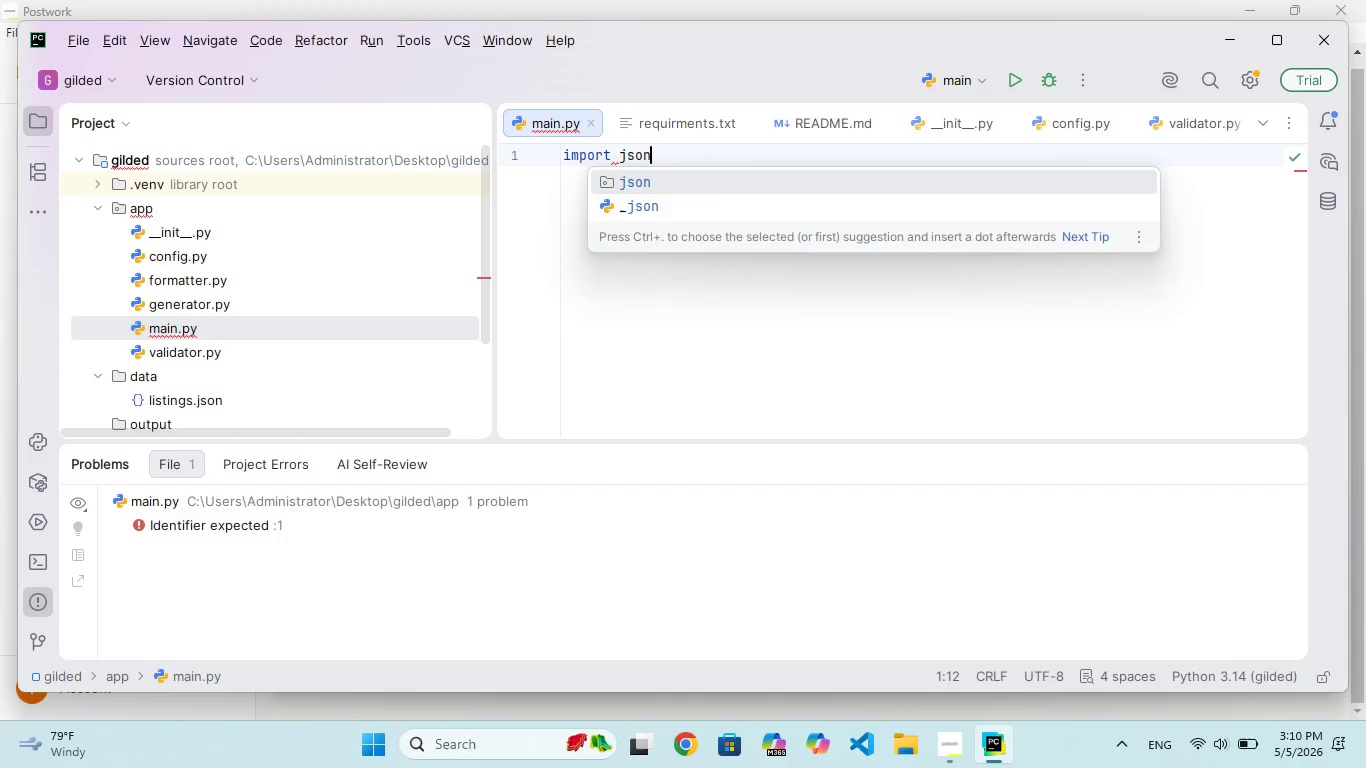 
key(Enter)
 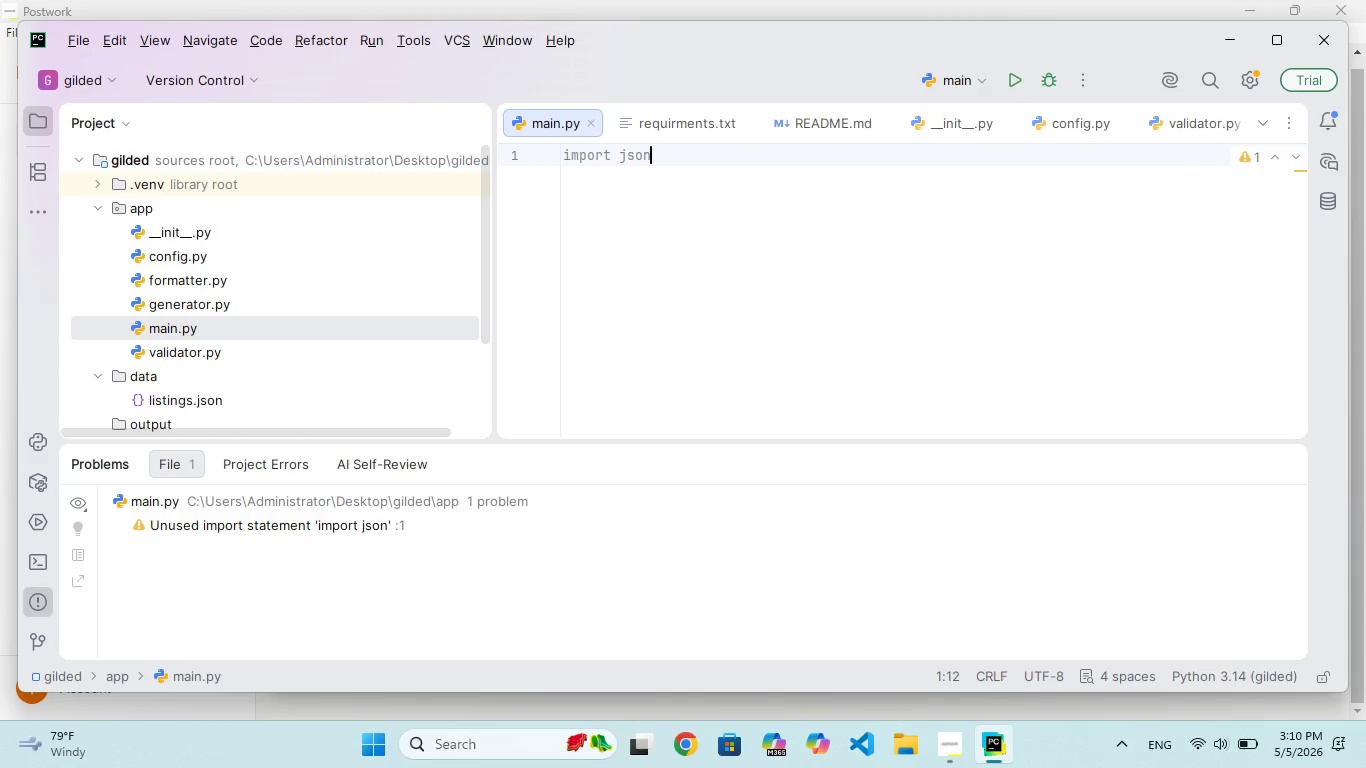 
key(Enter)
 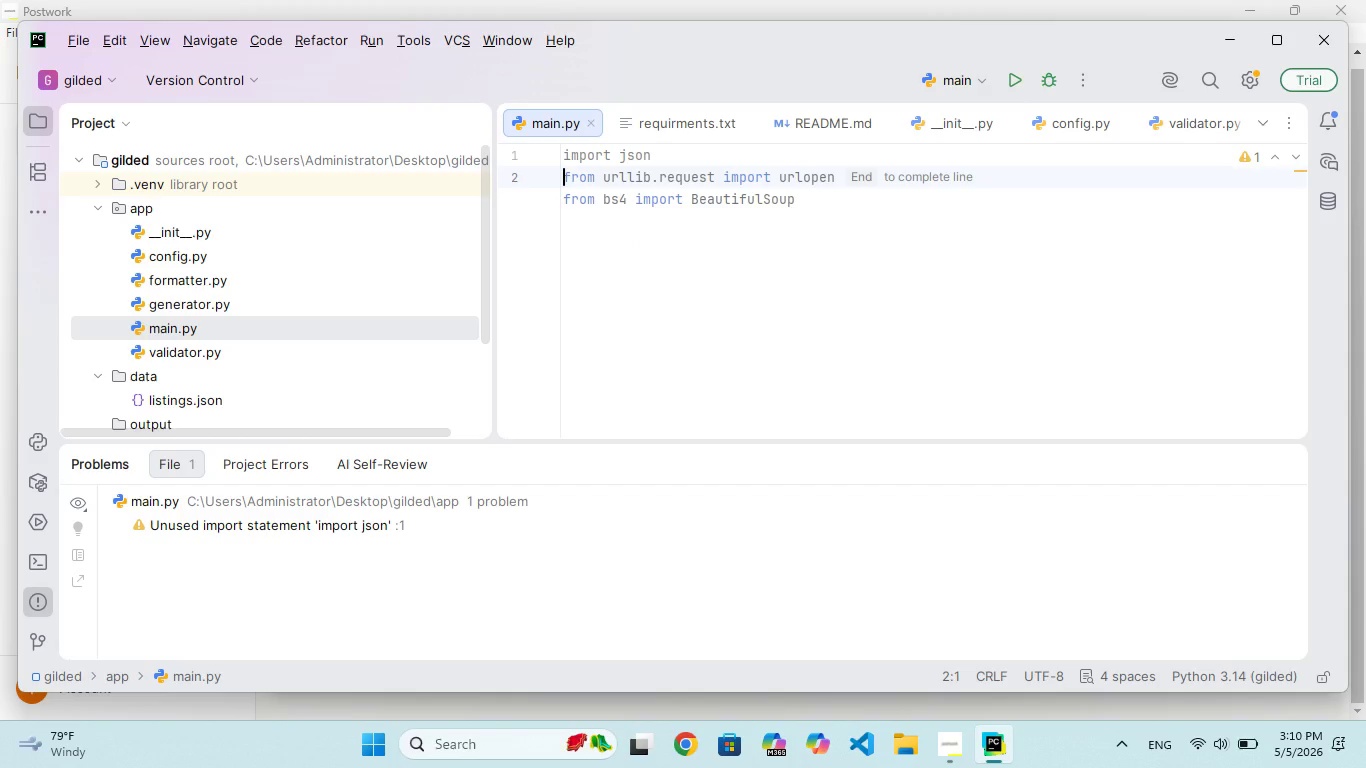 
type(fri)
key(Backspace)
type(om app.generat)
 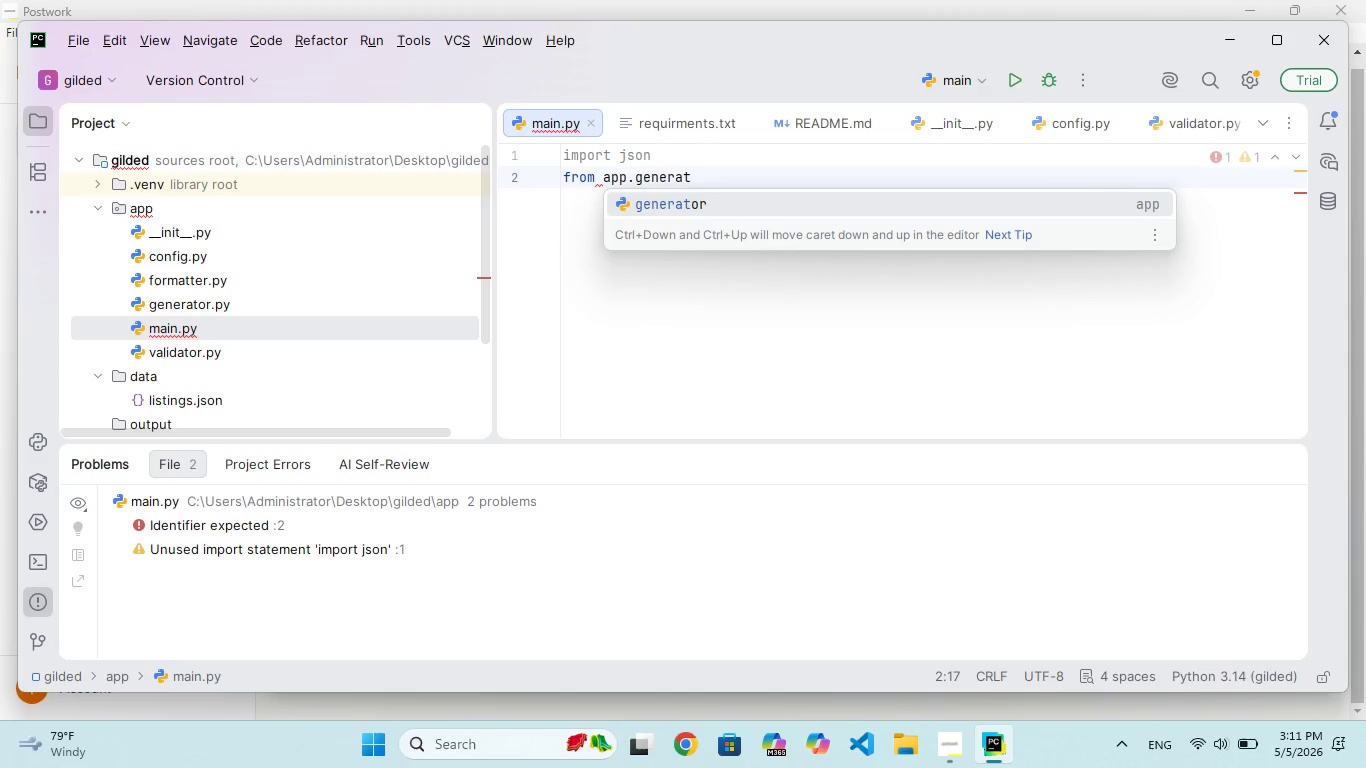 
hold_key(key=O, duration=0.34)
 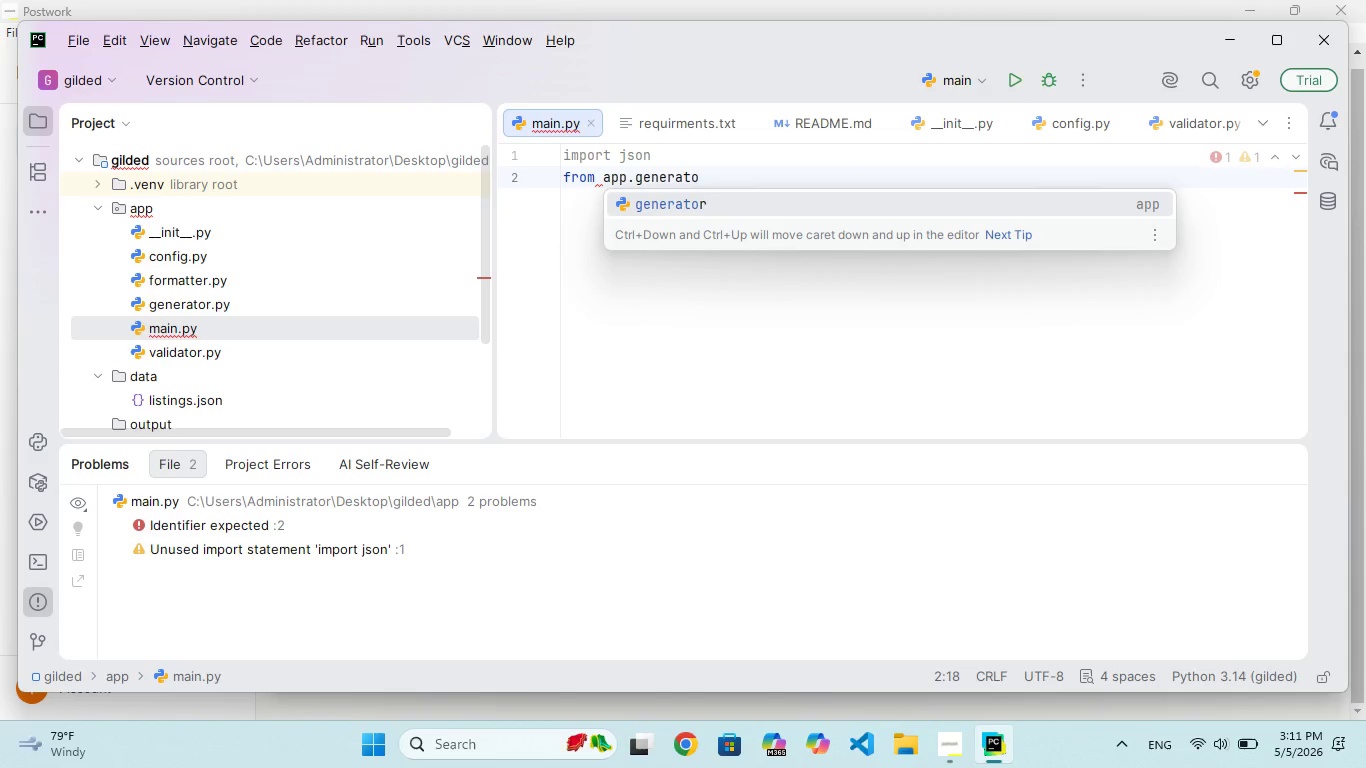 
type(r)
key(Backspace)
type( imot generate)
 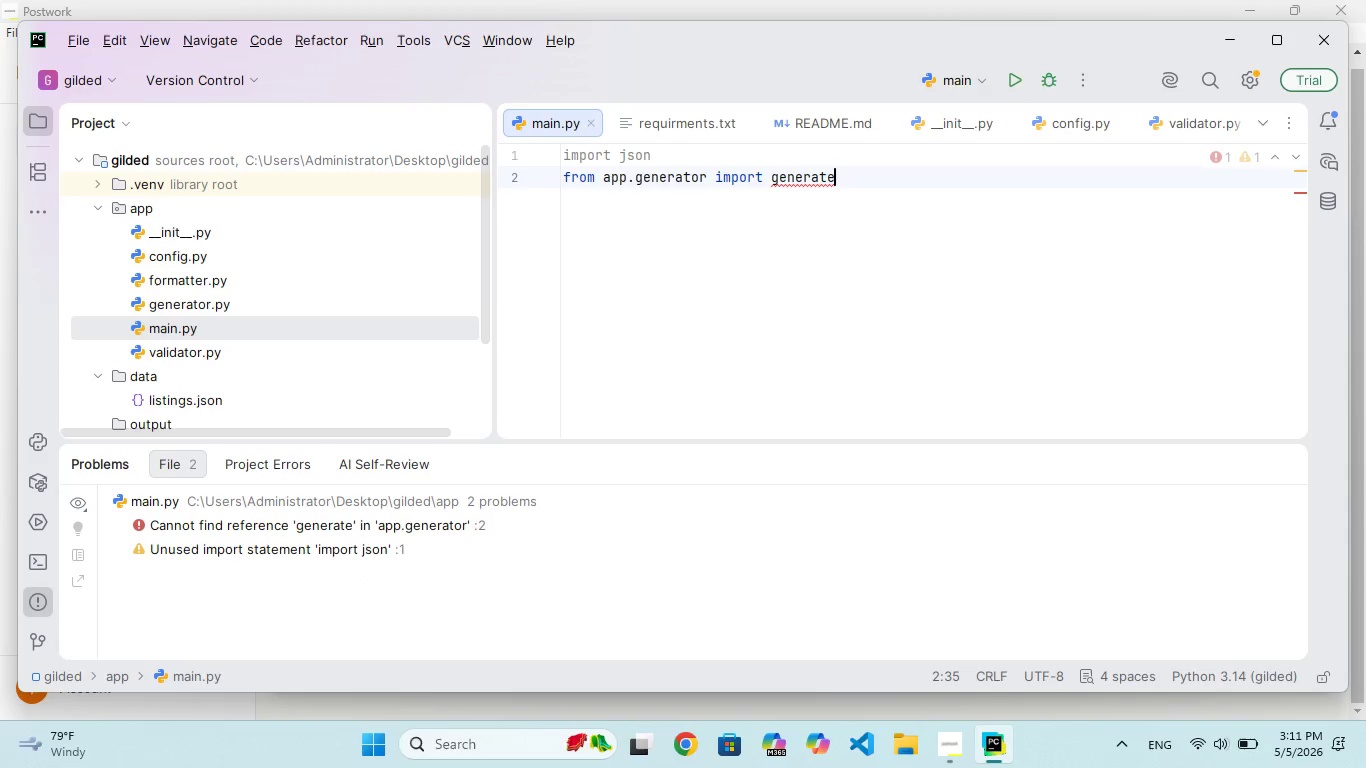 
hold_key(key=Enter, duration=0.45)
 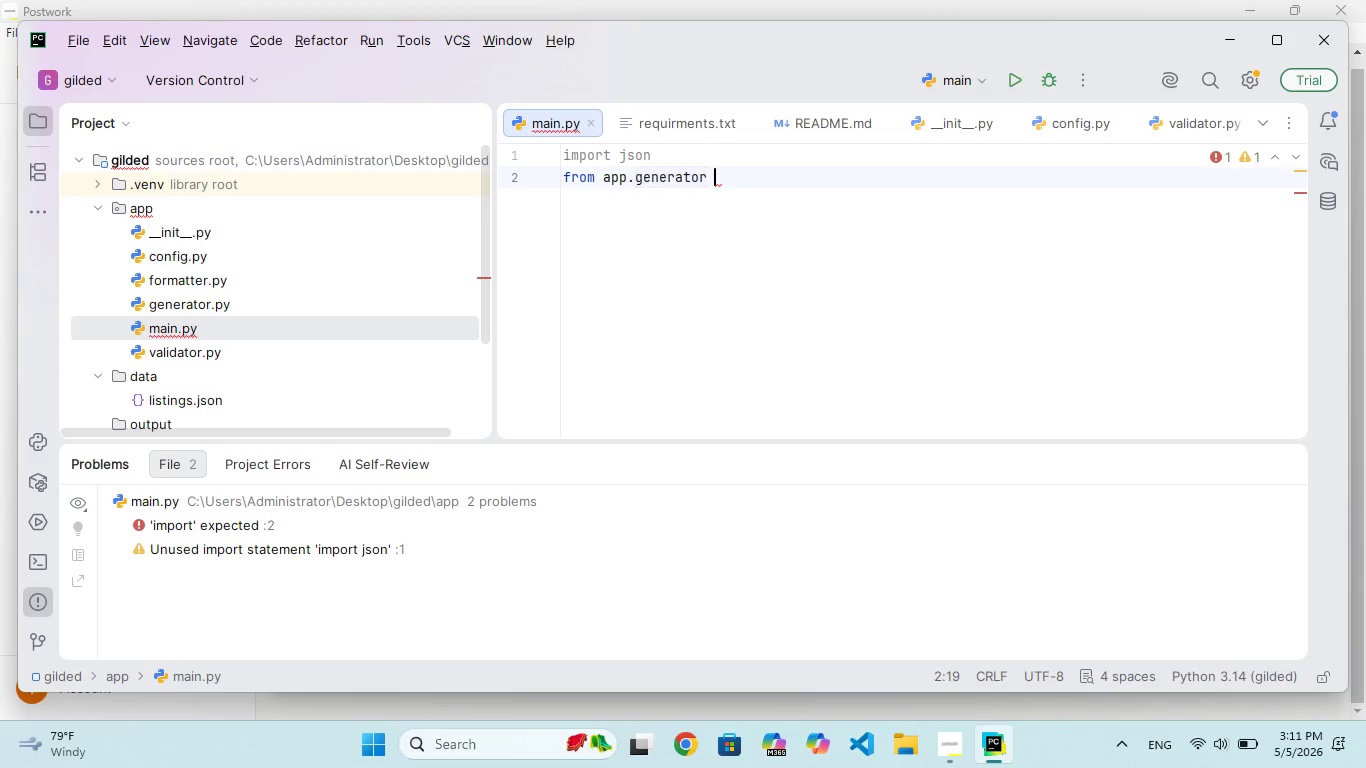 
hold_key(key=P, duration=0.31)
 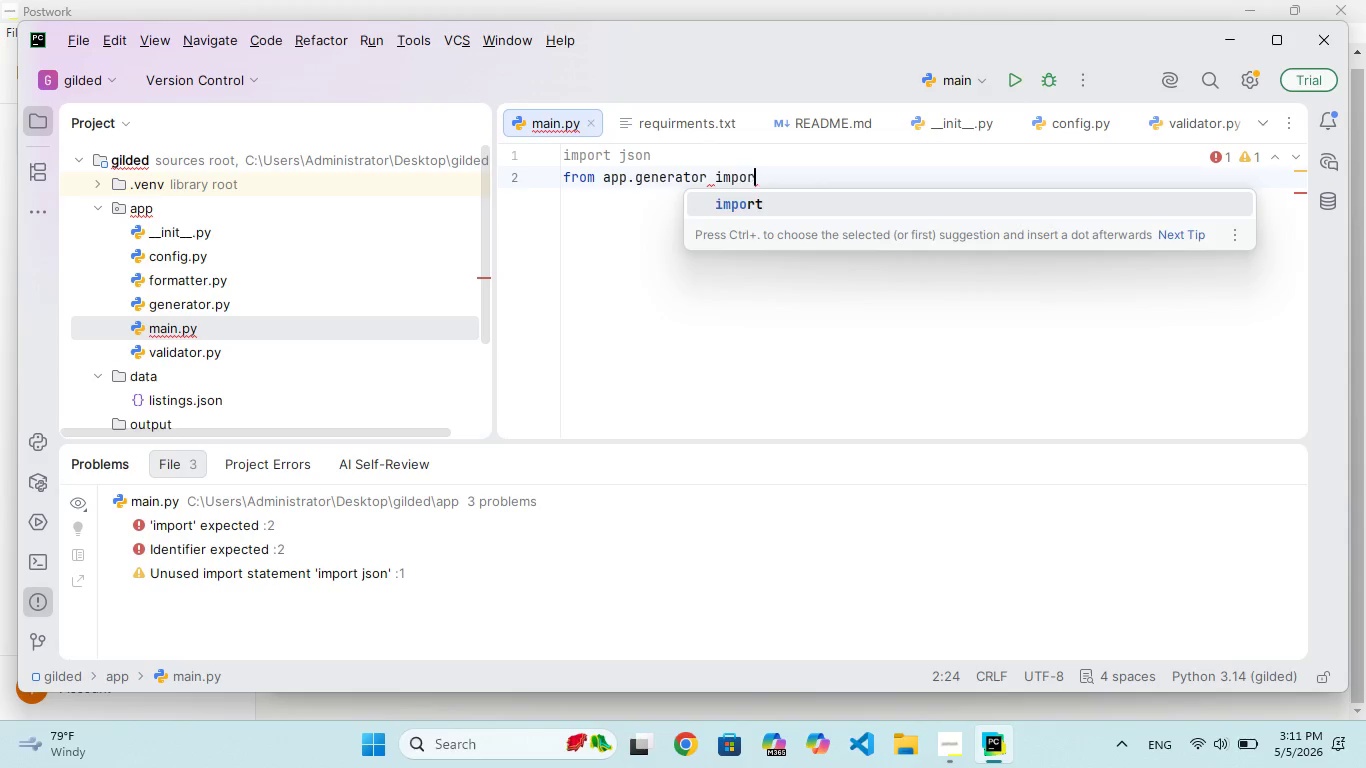 
type(_markdown)
 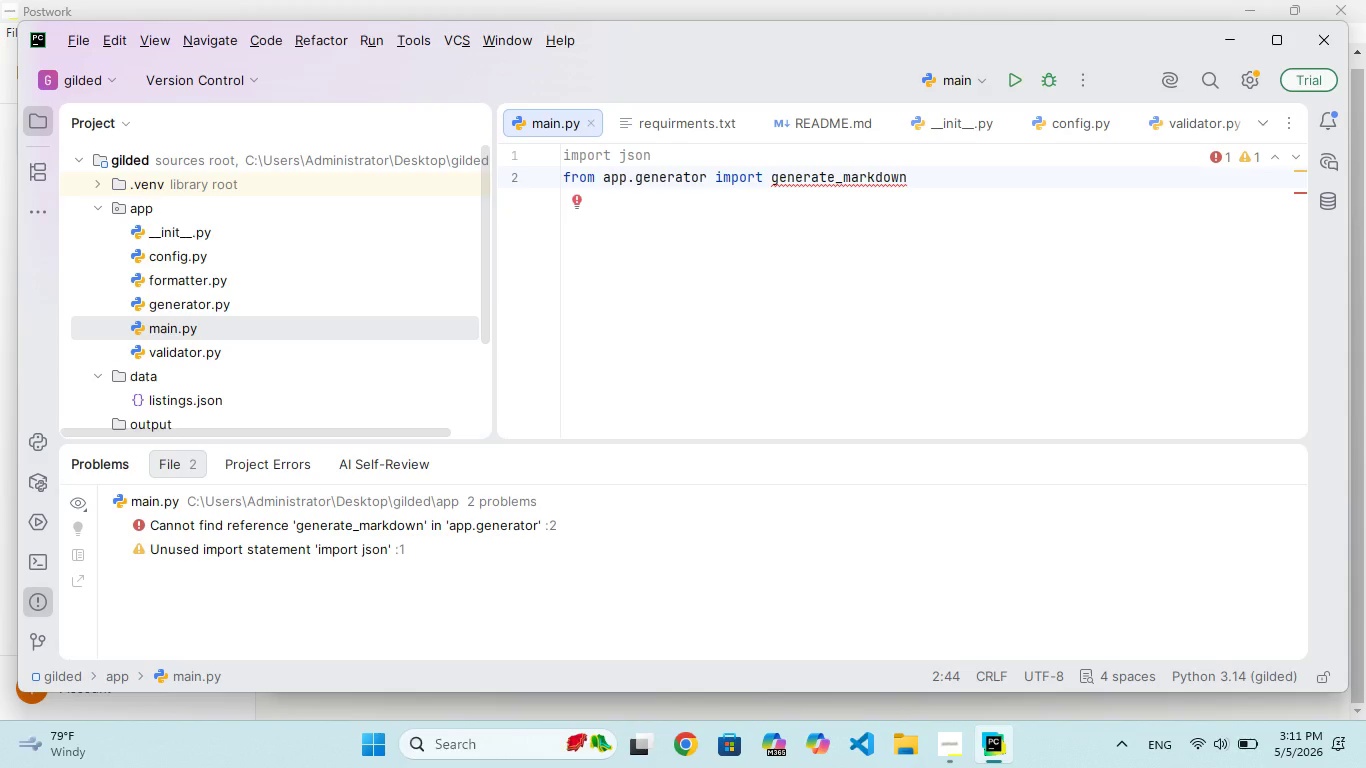 
type(_files)
 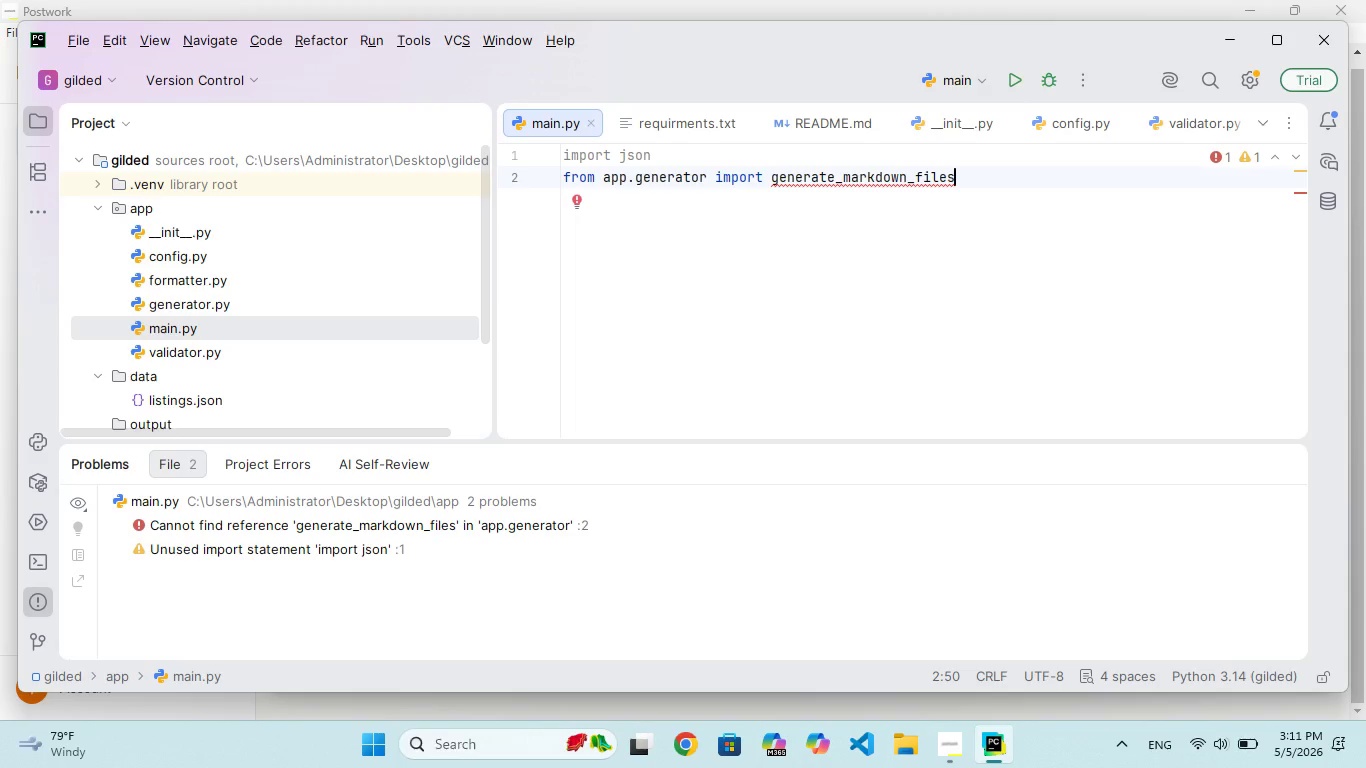 
wait(20.62)
 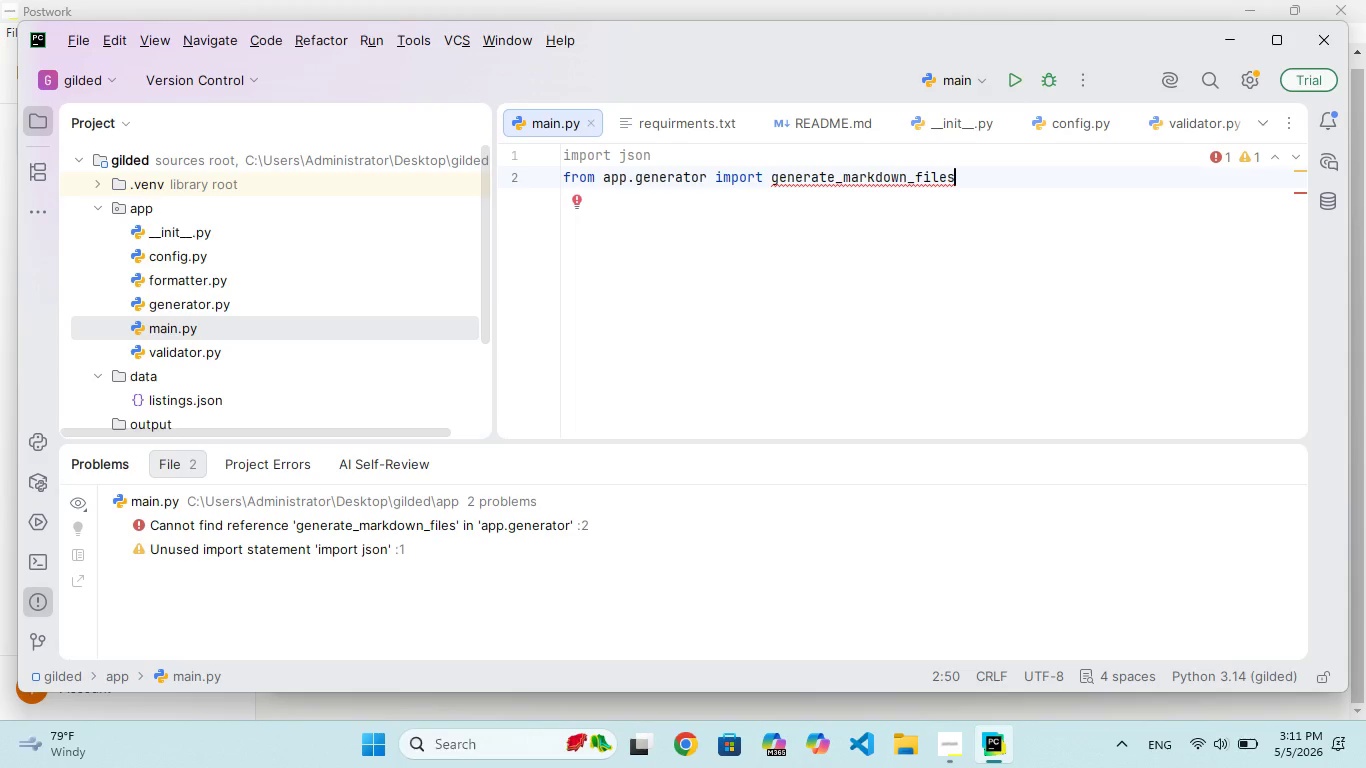 
key(Backslash)
 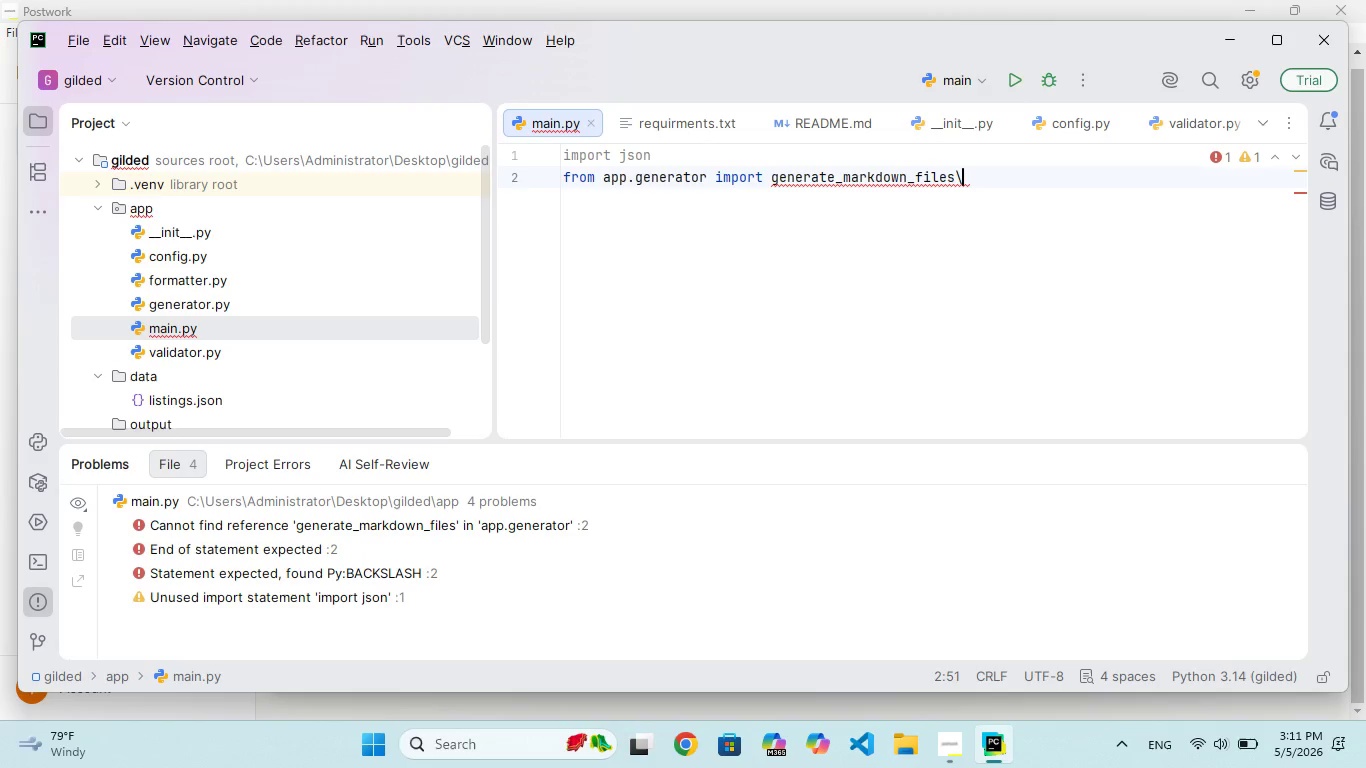 
key(Backspace)
 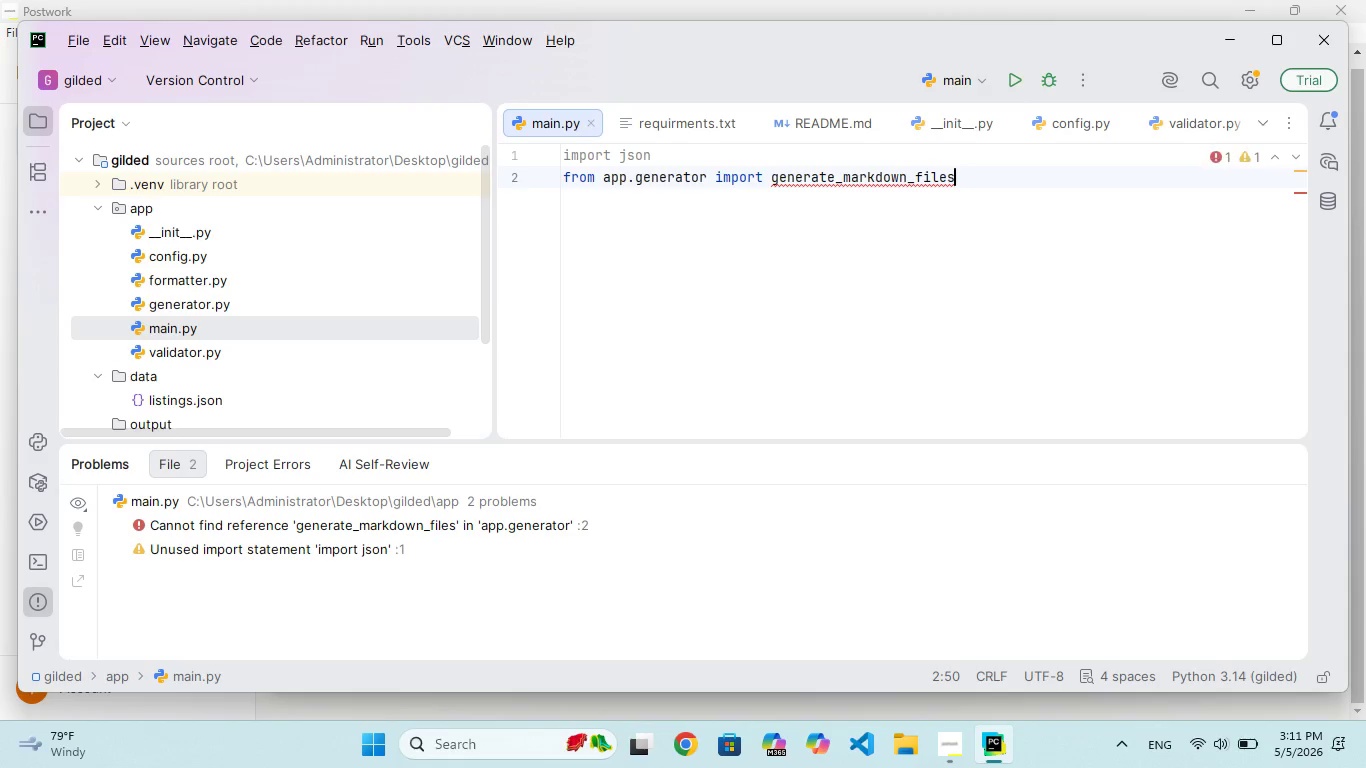 
hold_key(key=Enter, duration=0.31)
 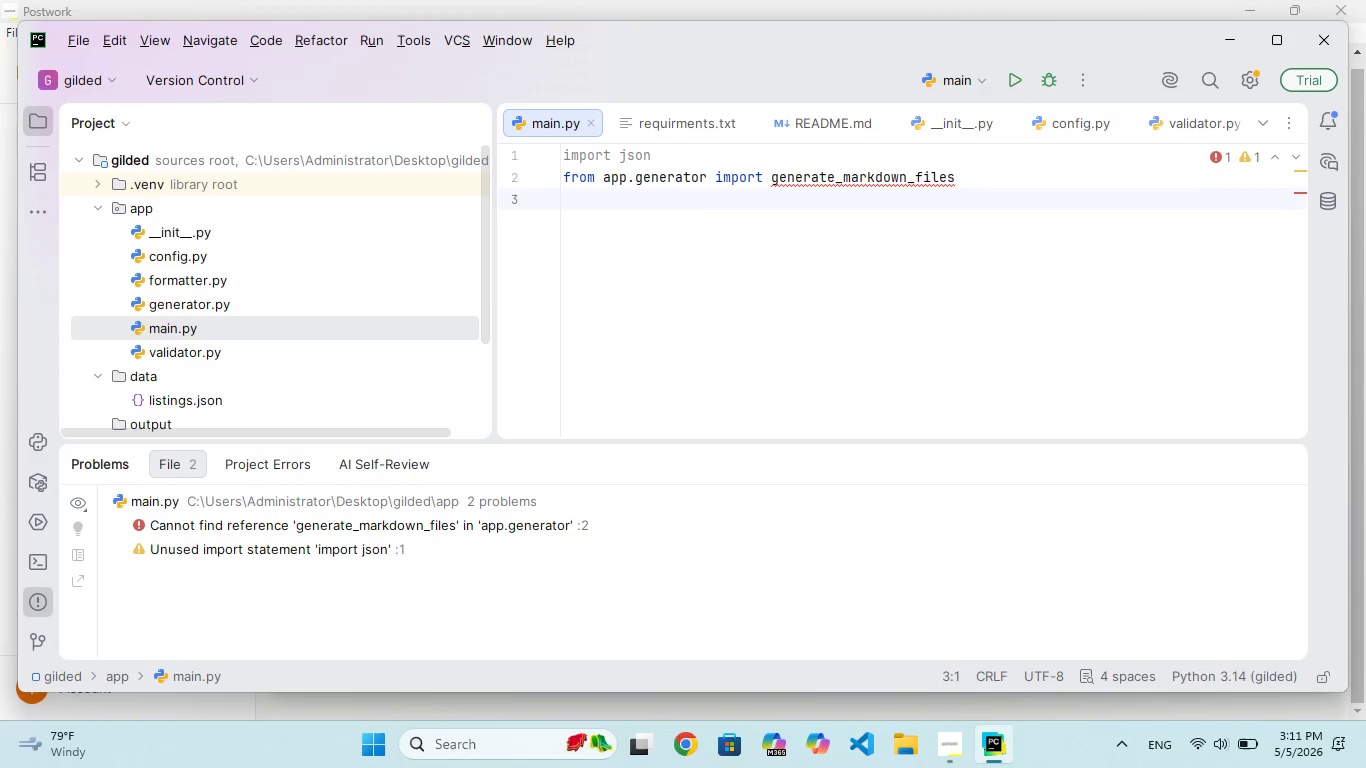 
key(Enter)
 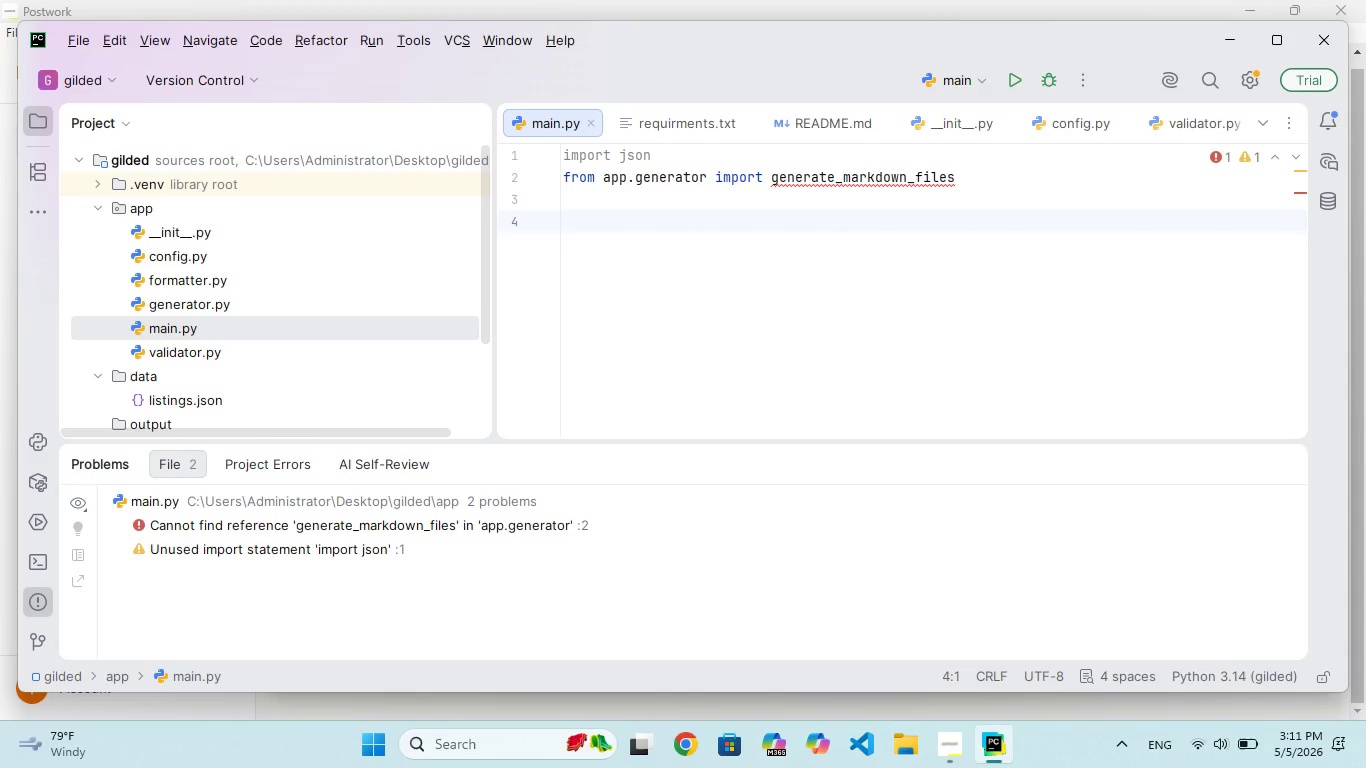 
key(Enter)
 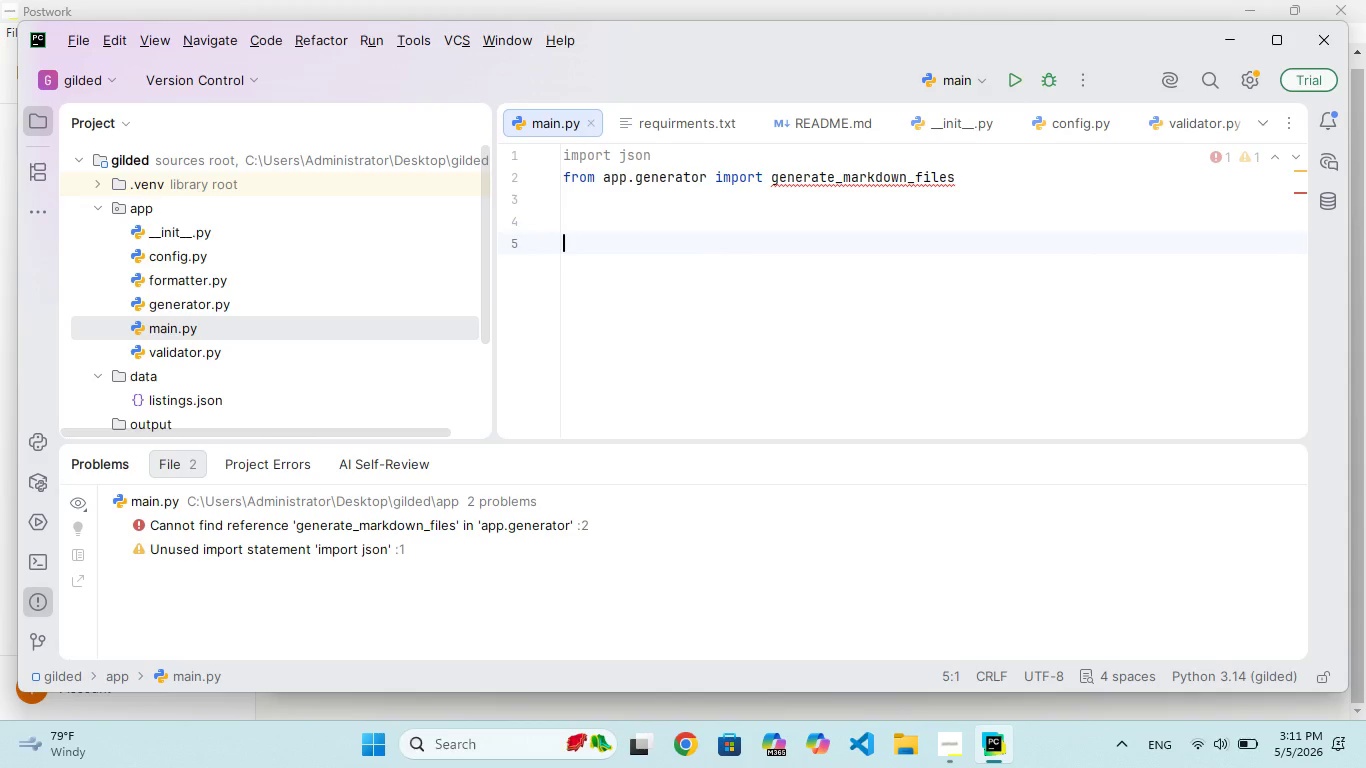 
type(def)
 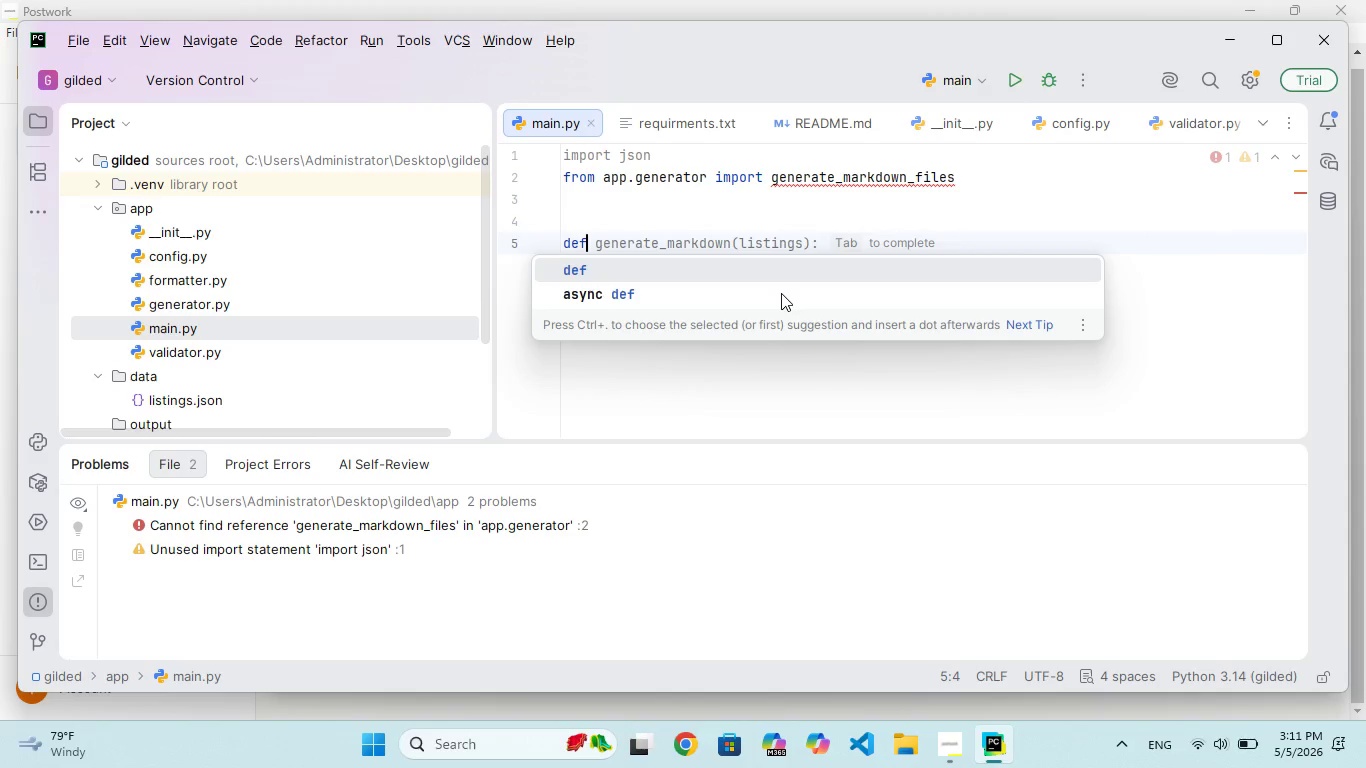 
type( run)
 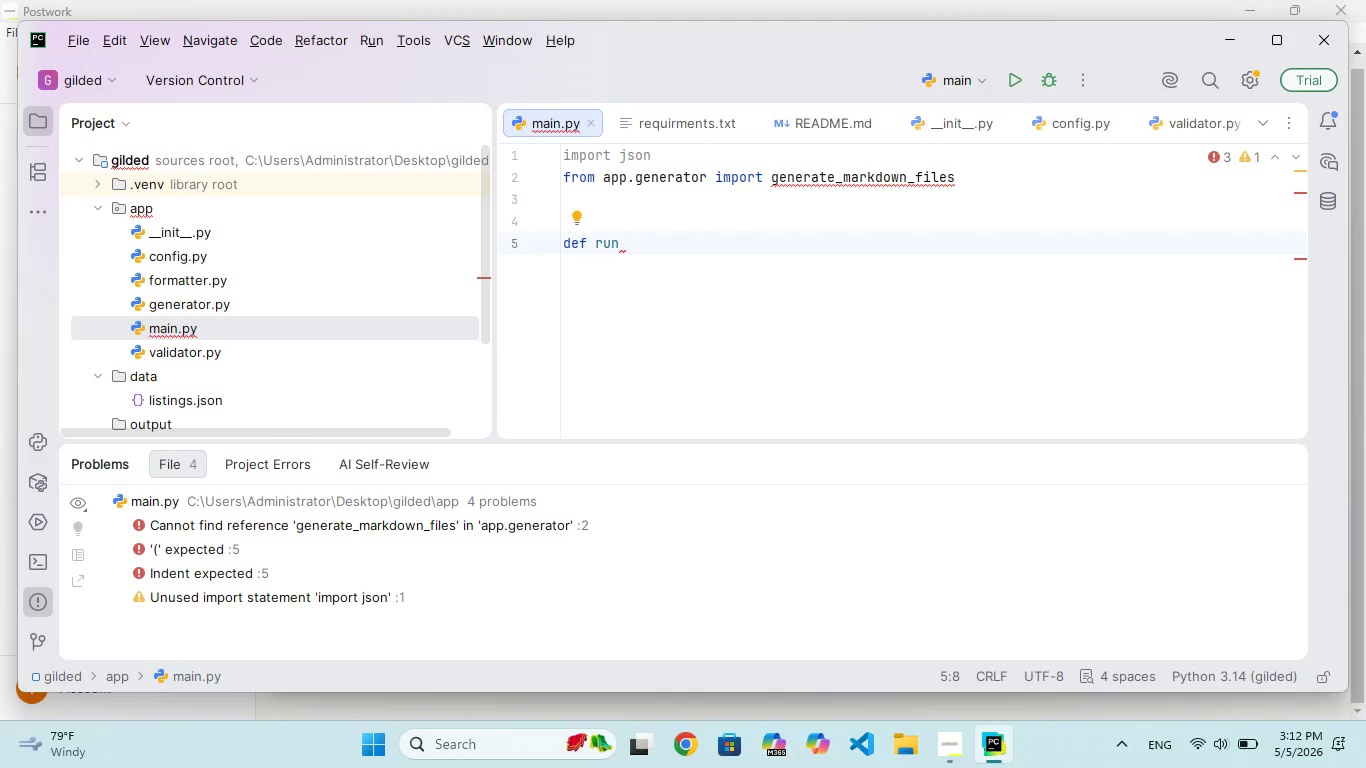 
wait(25.28)
 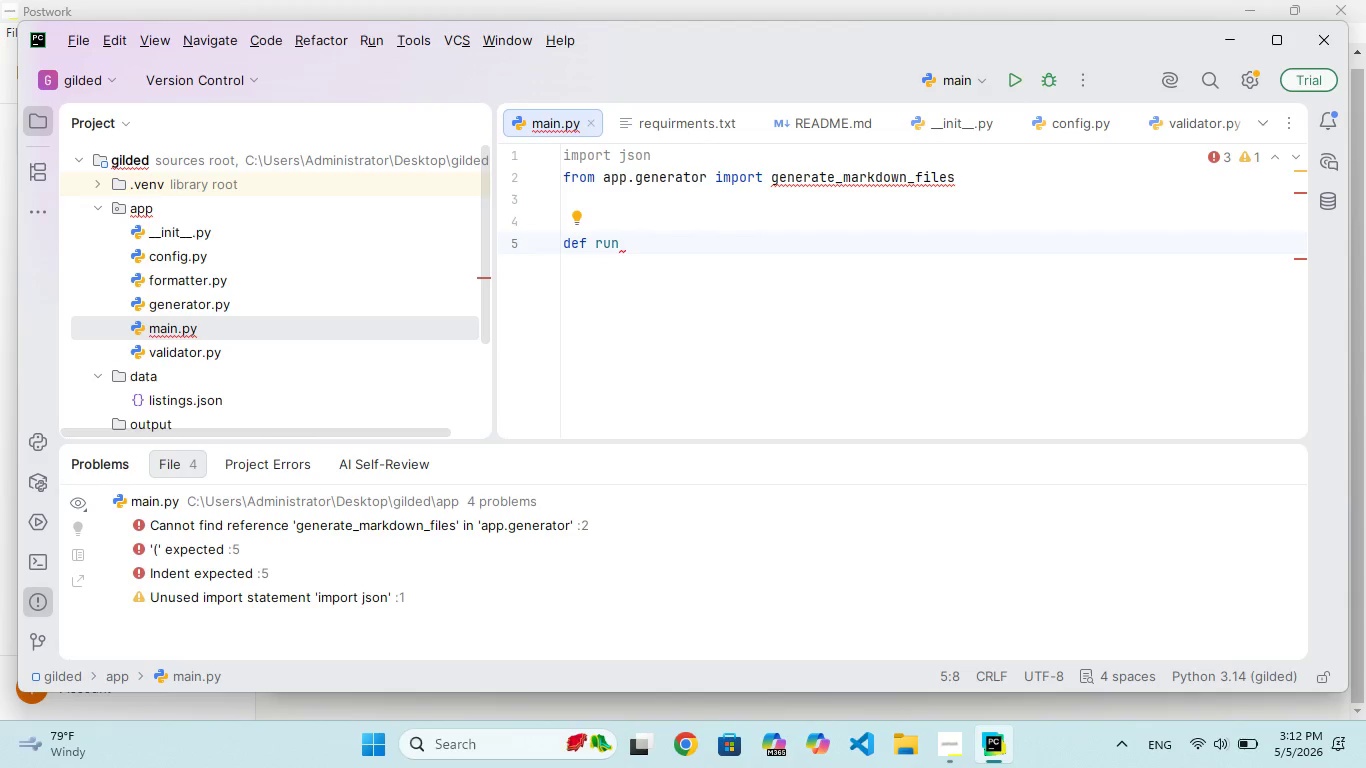 
hold_key(key=Enter, duration=0.66)
 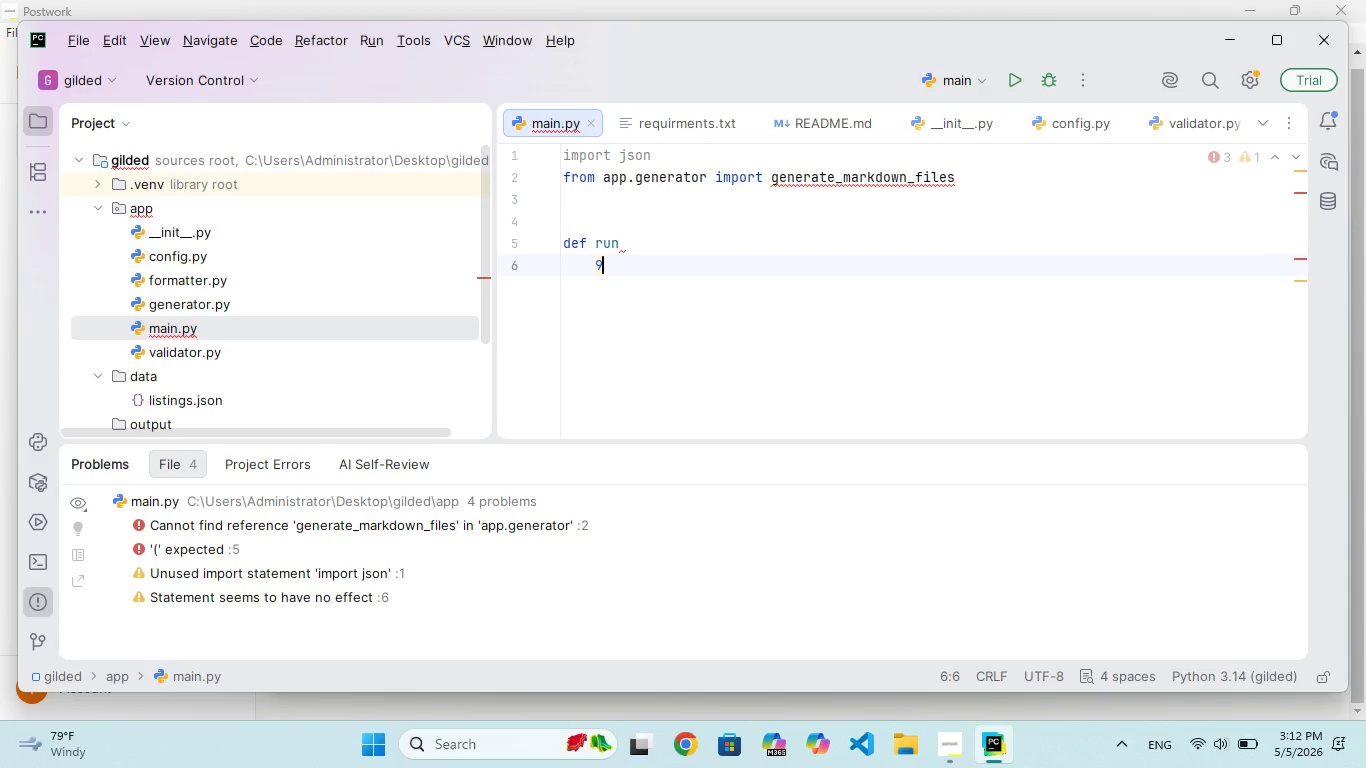 
key(9)
 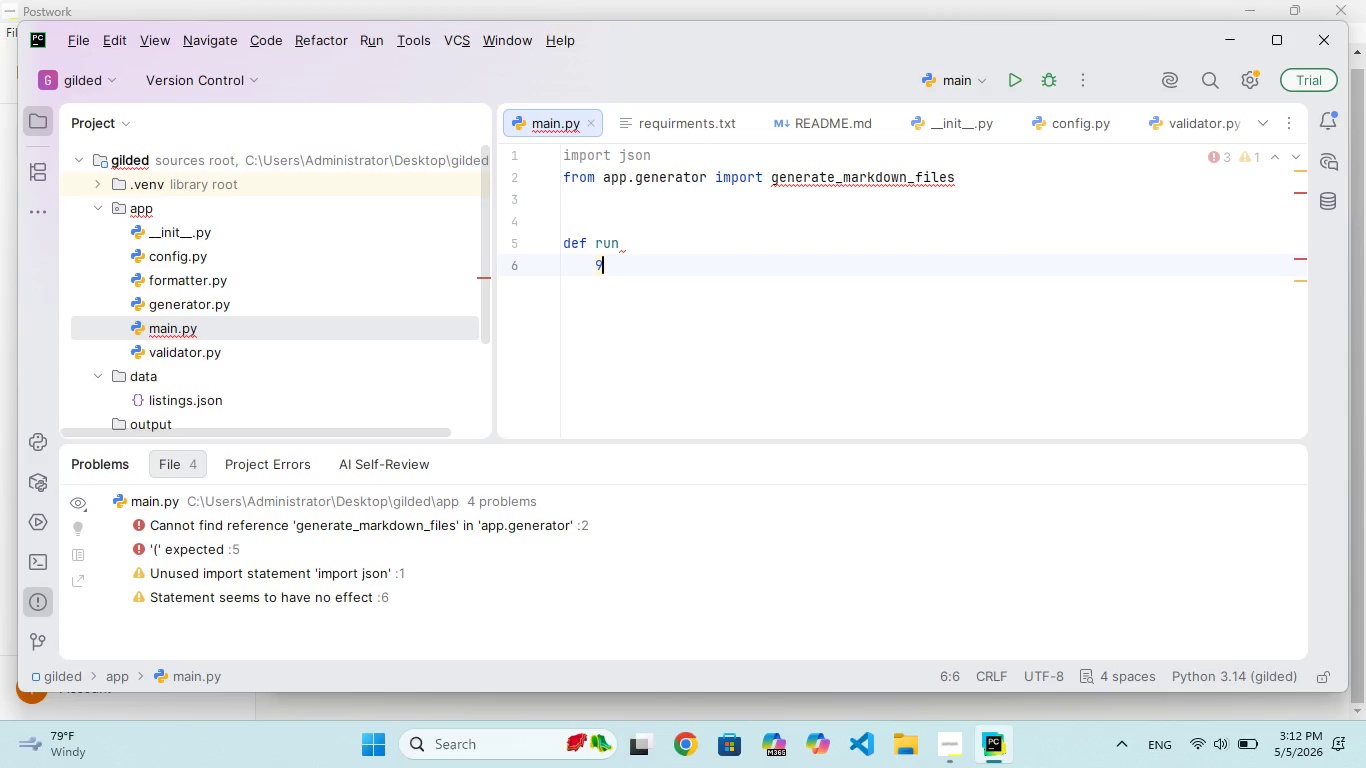 
key(Backspace)
 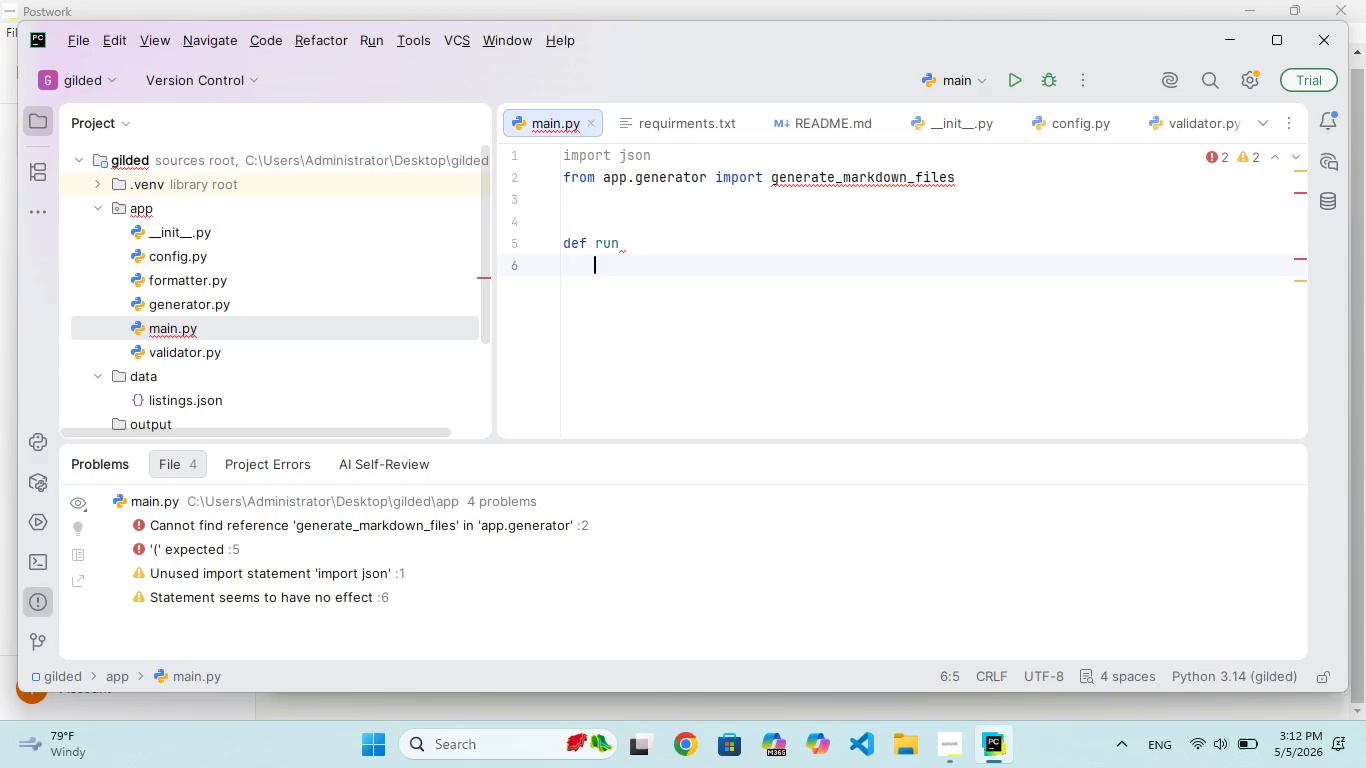 
key(Backspace)
 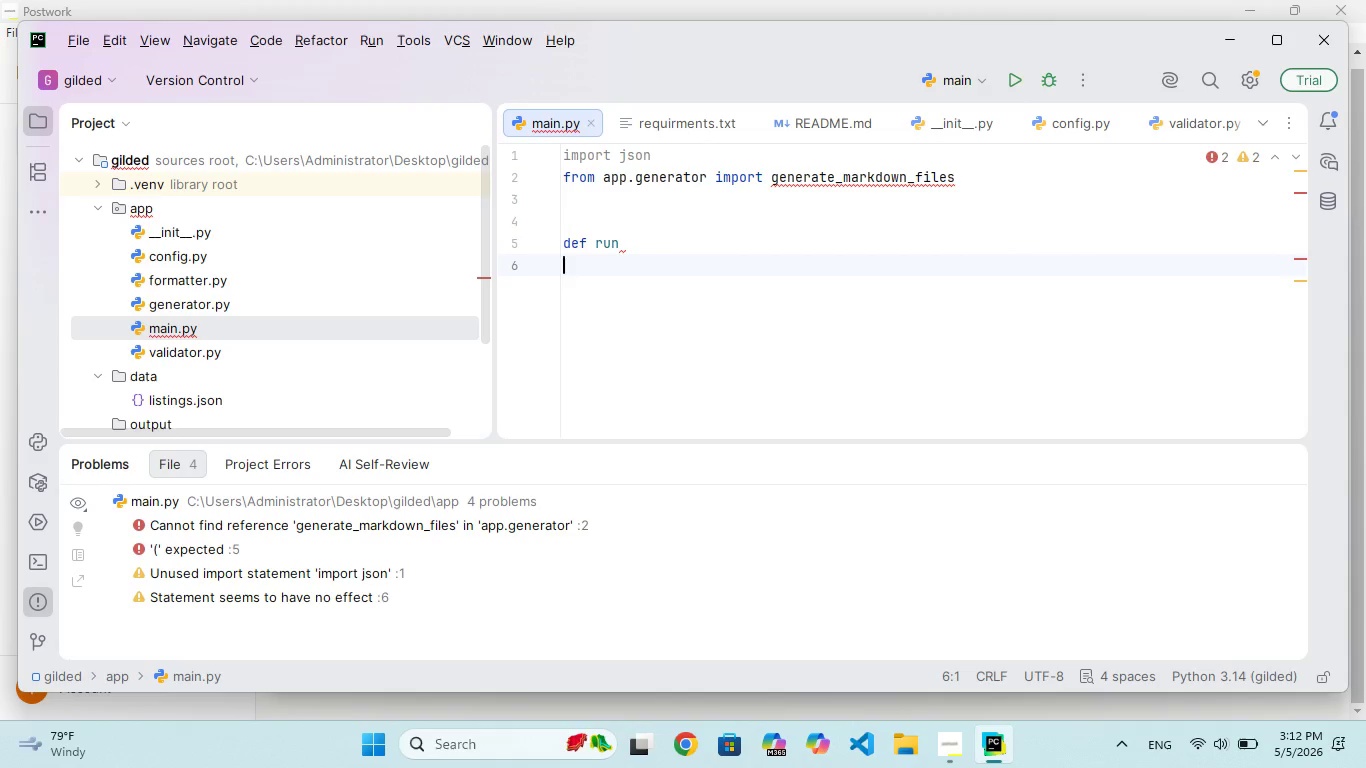 
key(Backspace)
 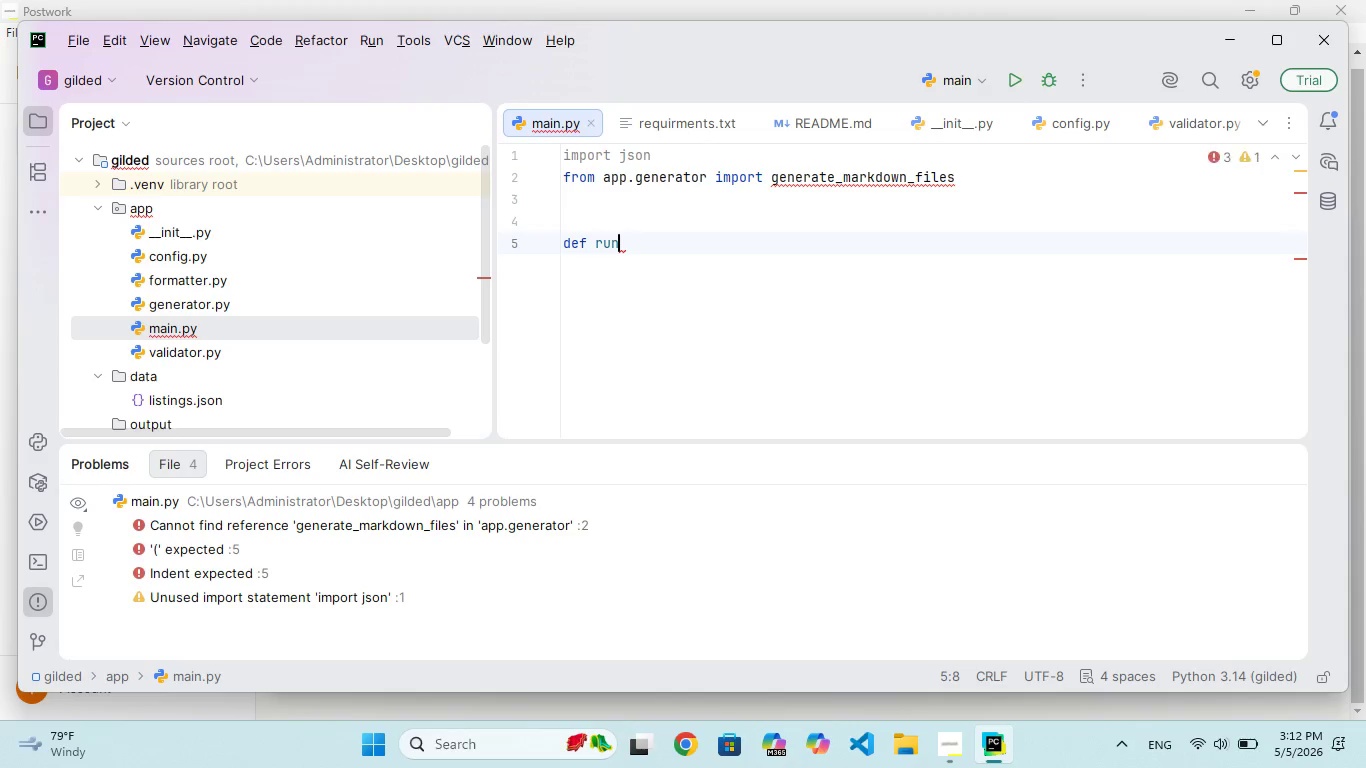 
hold_key(key=Enter, duration=0.31)
 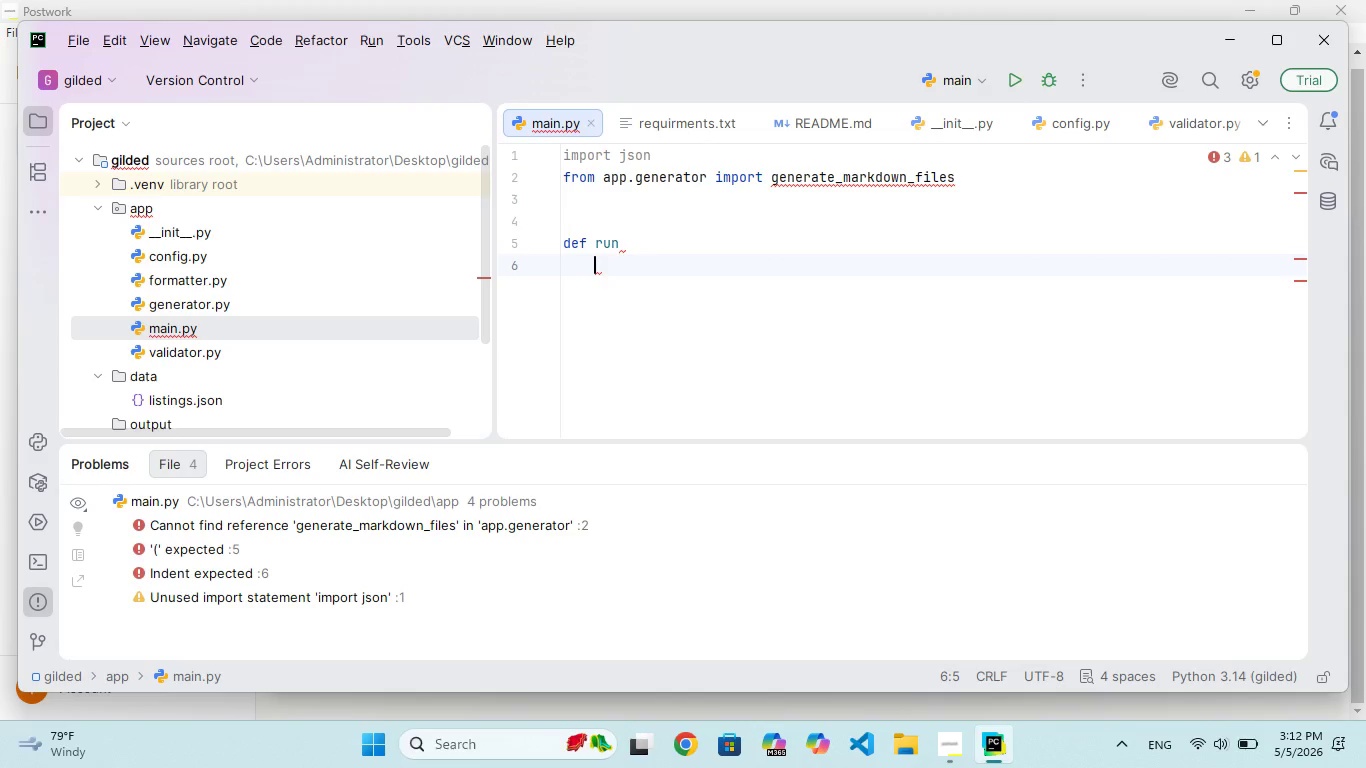 
key(Backspace)
 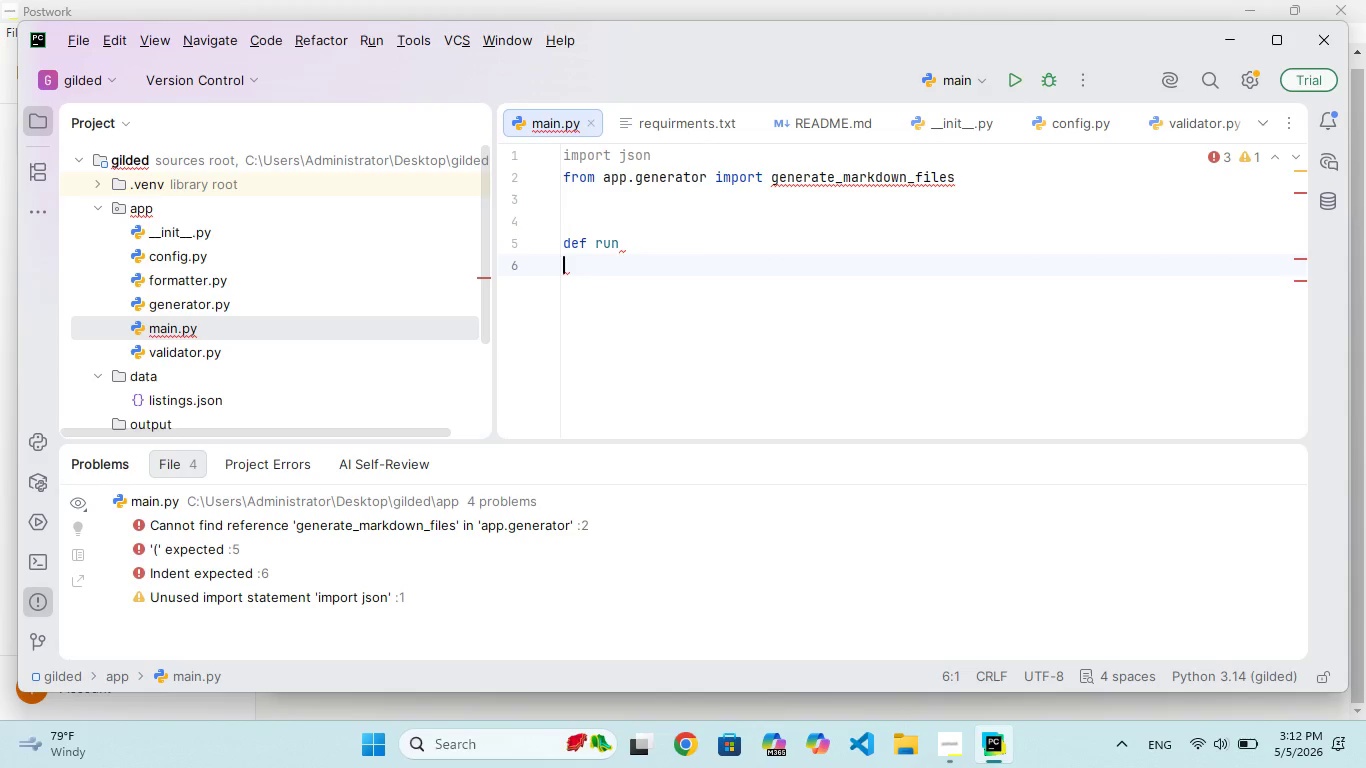 
key(Backspace)
 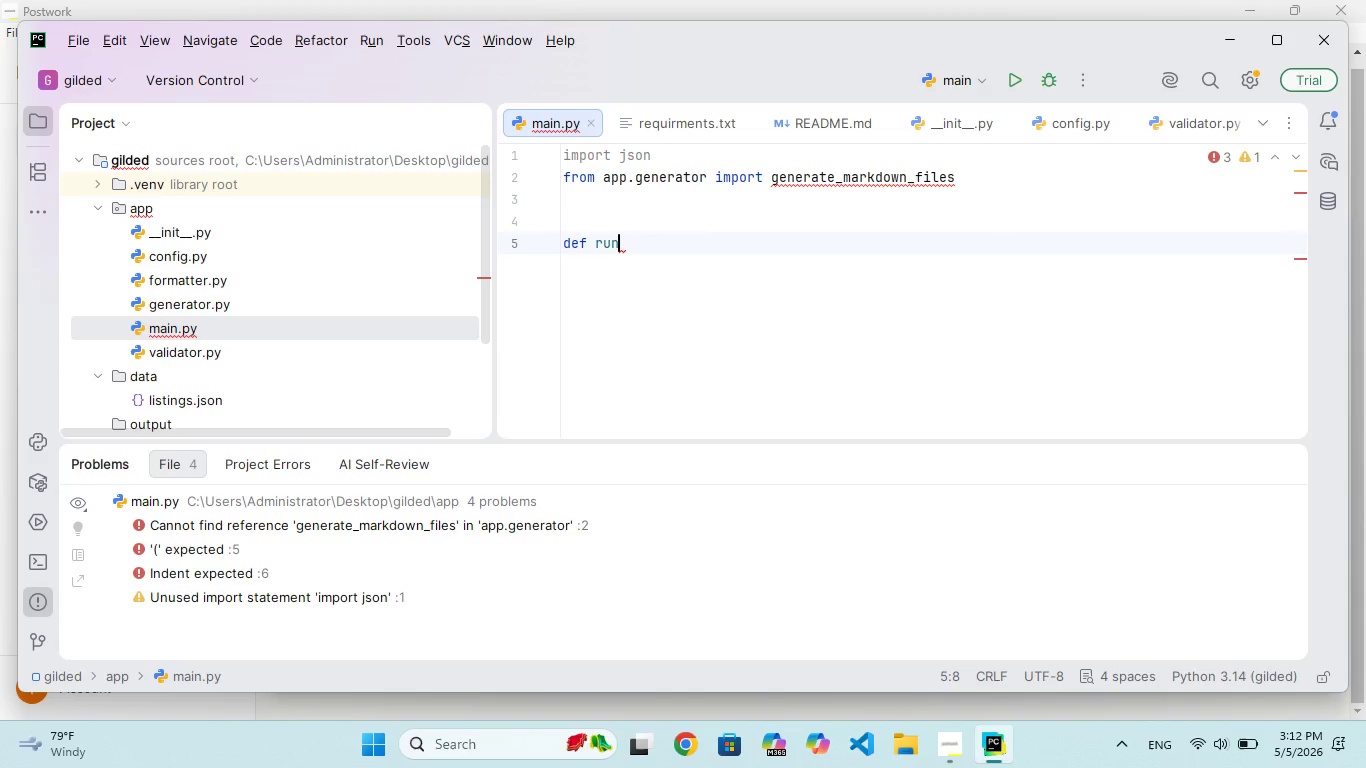 
key(Shift+9)
 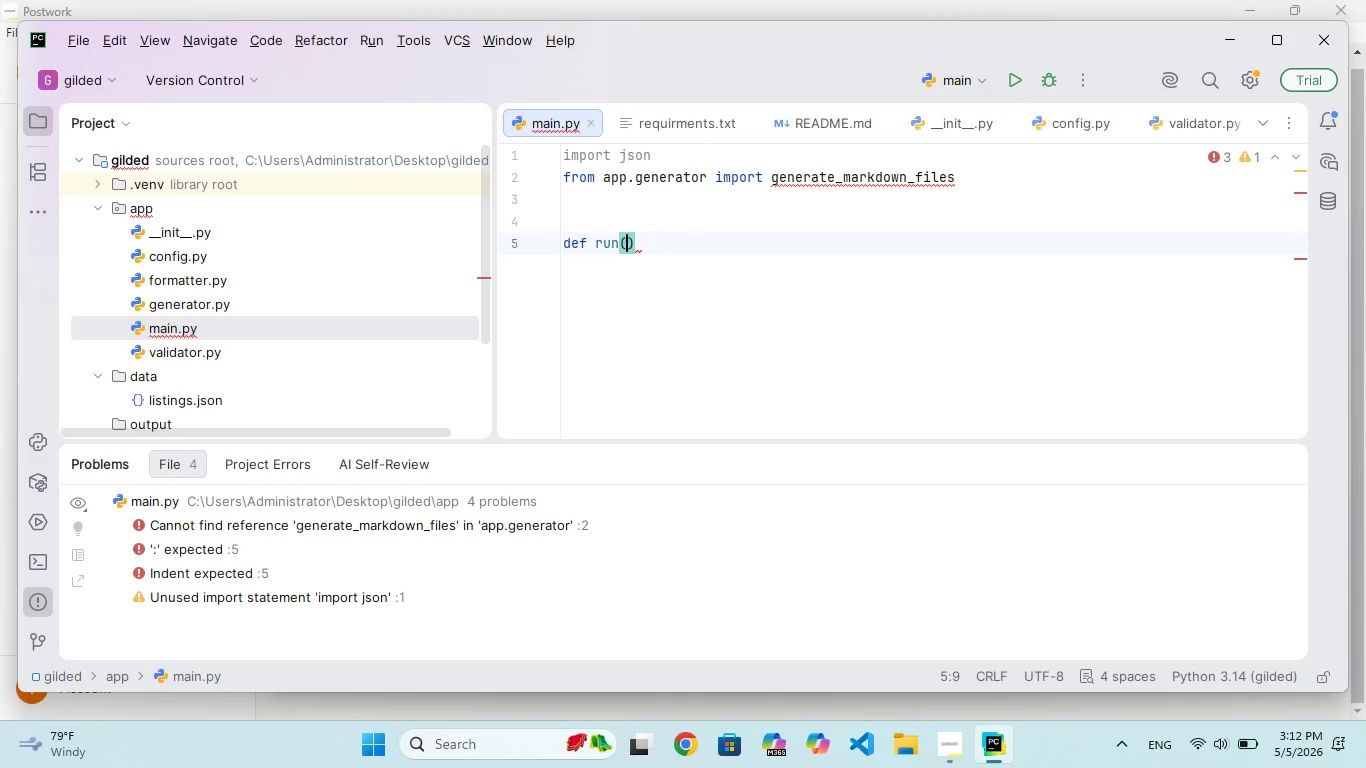 
key(ArrowRight)
 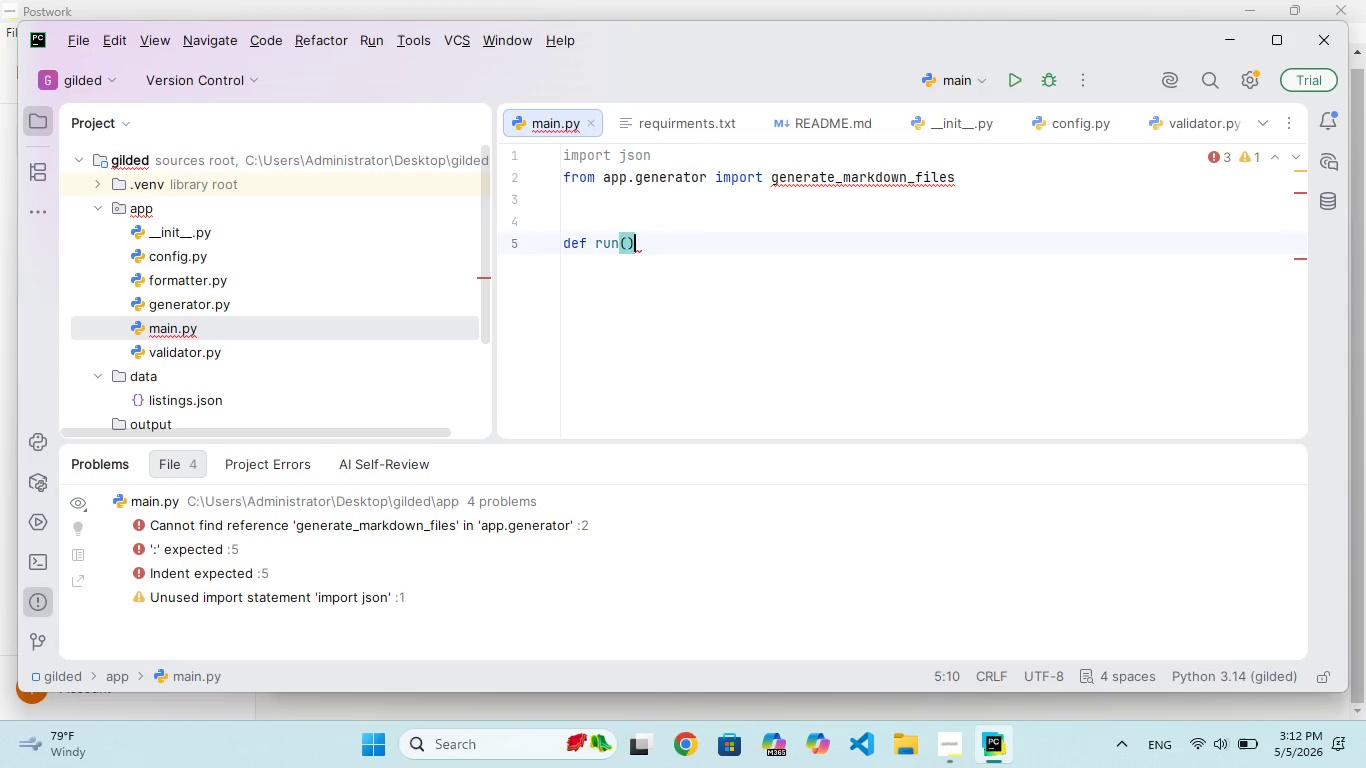 
key(Shift+Semicolon)
 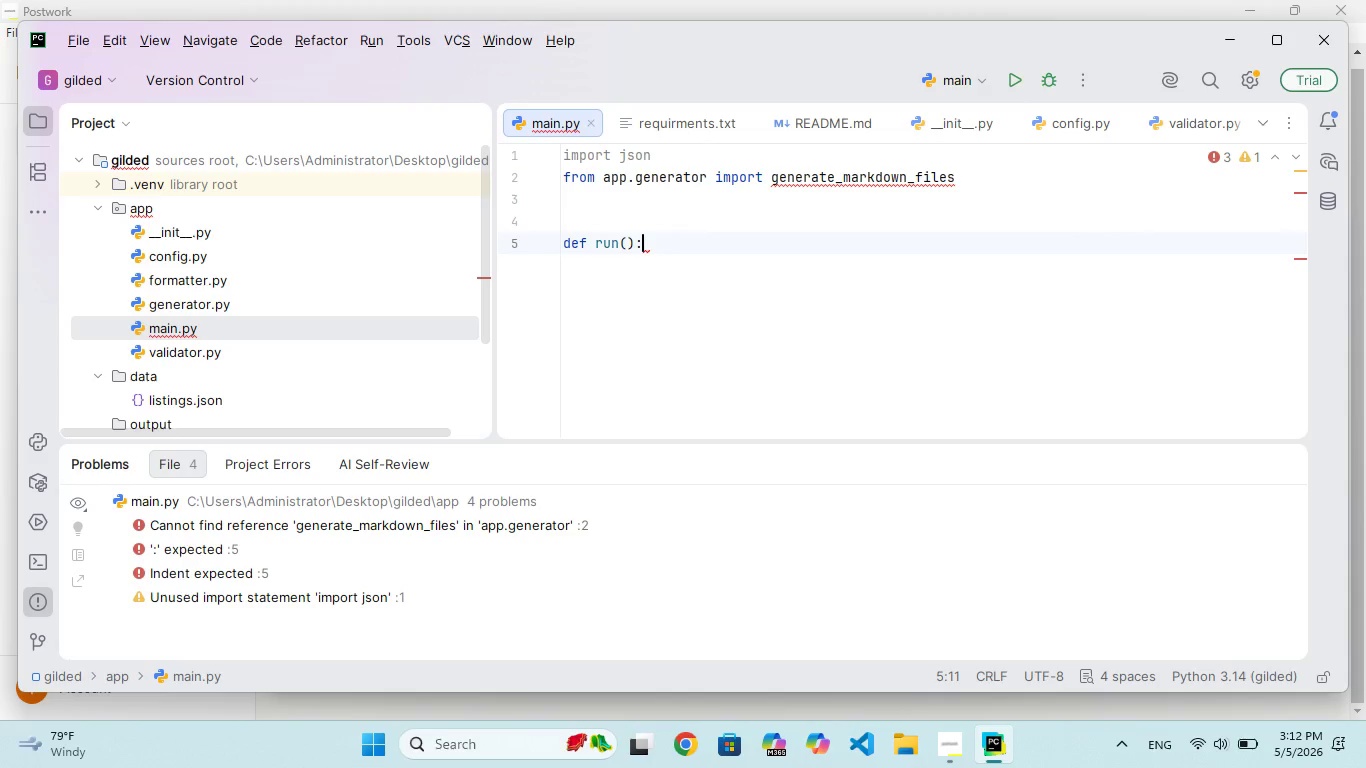 
key(Enter)
 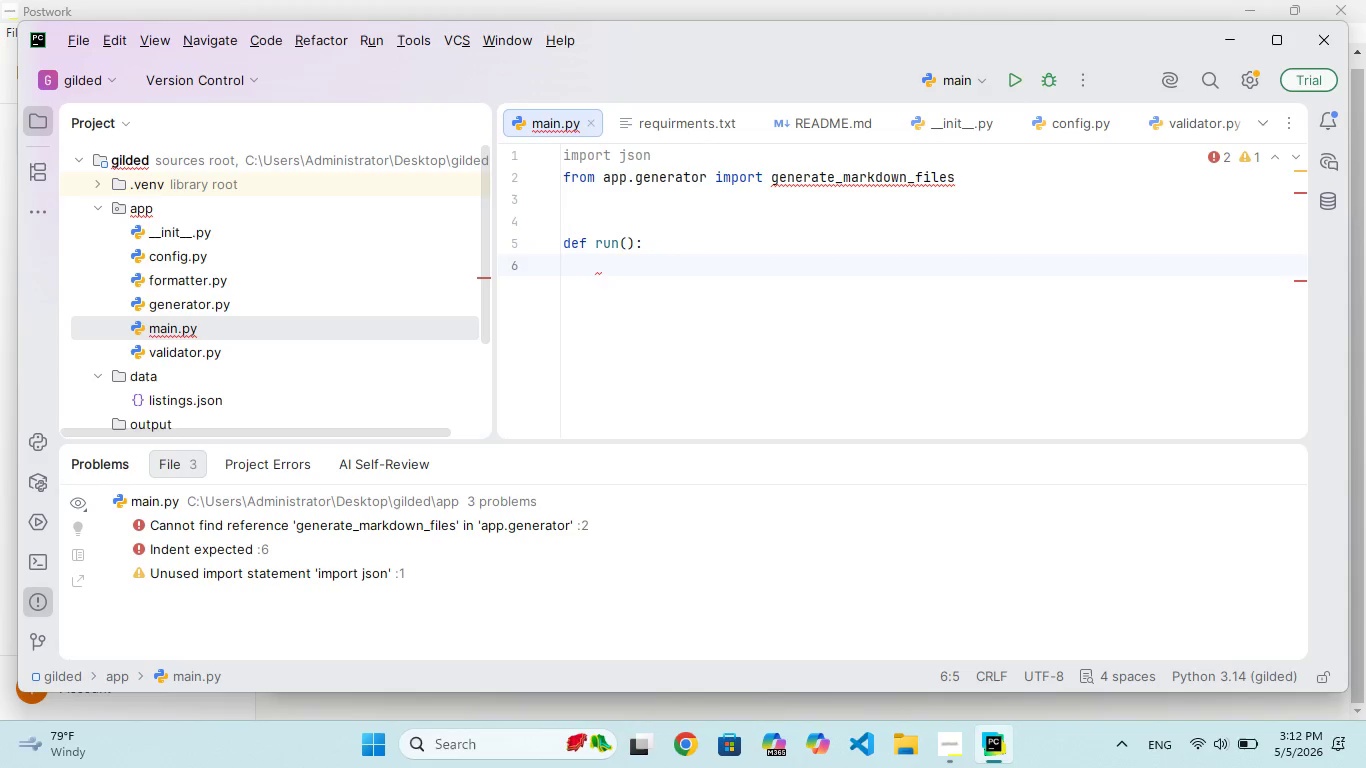 
type(try:)
 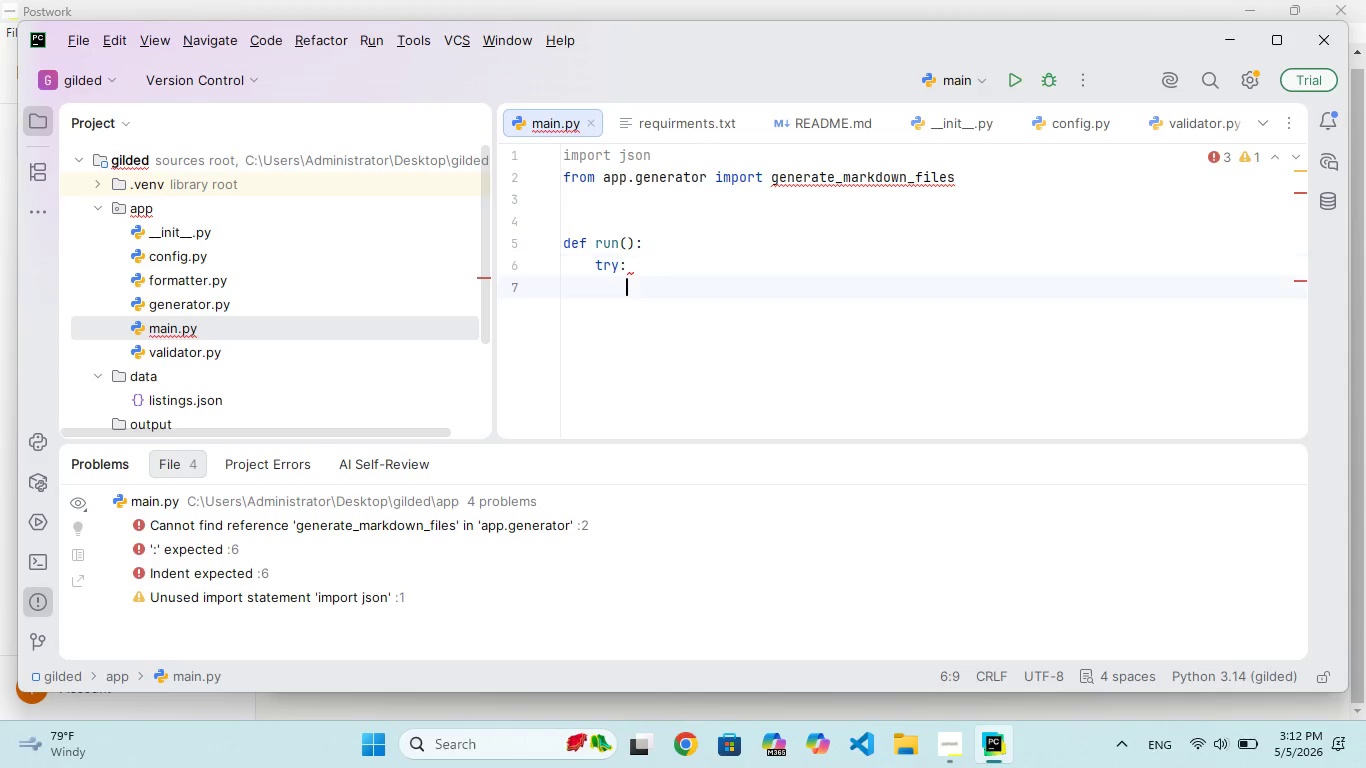 
key(Enter)
 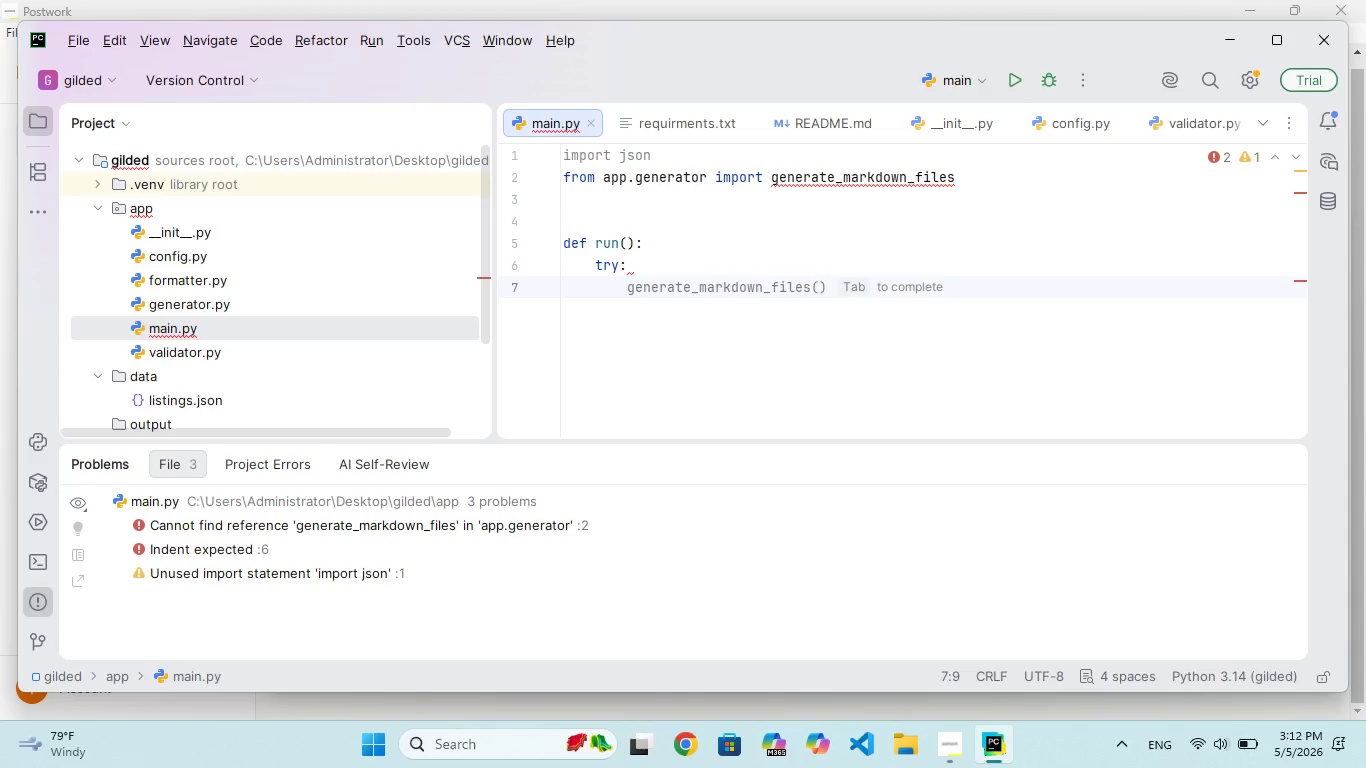 
type(wih open("data/listing)
 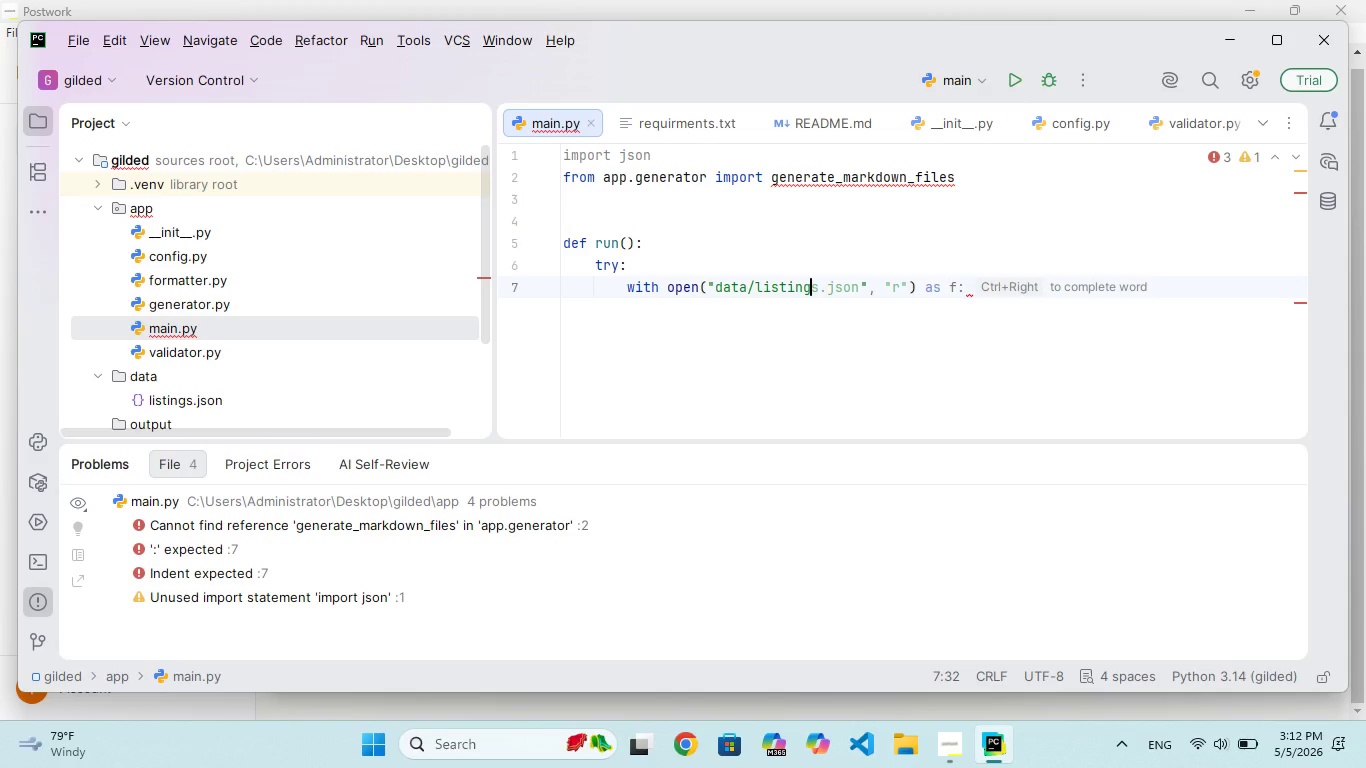 
type(s.json)
 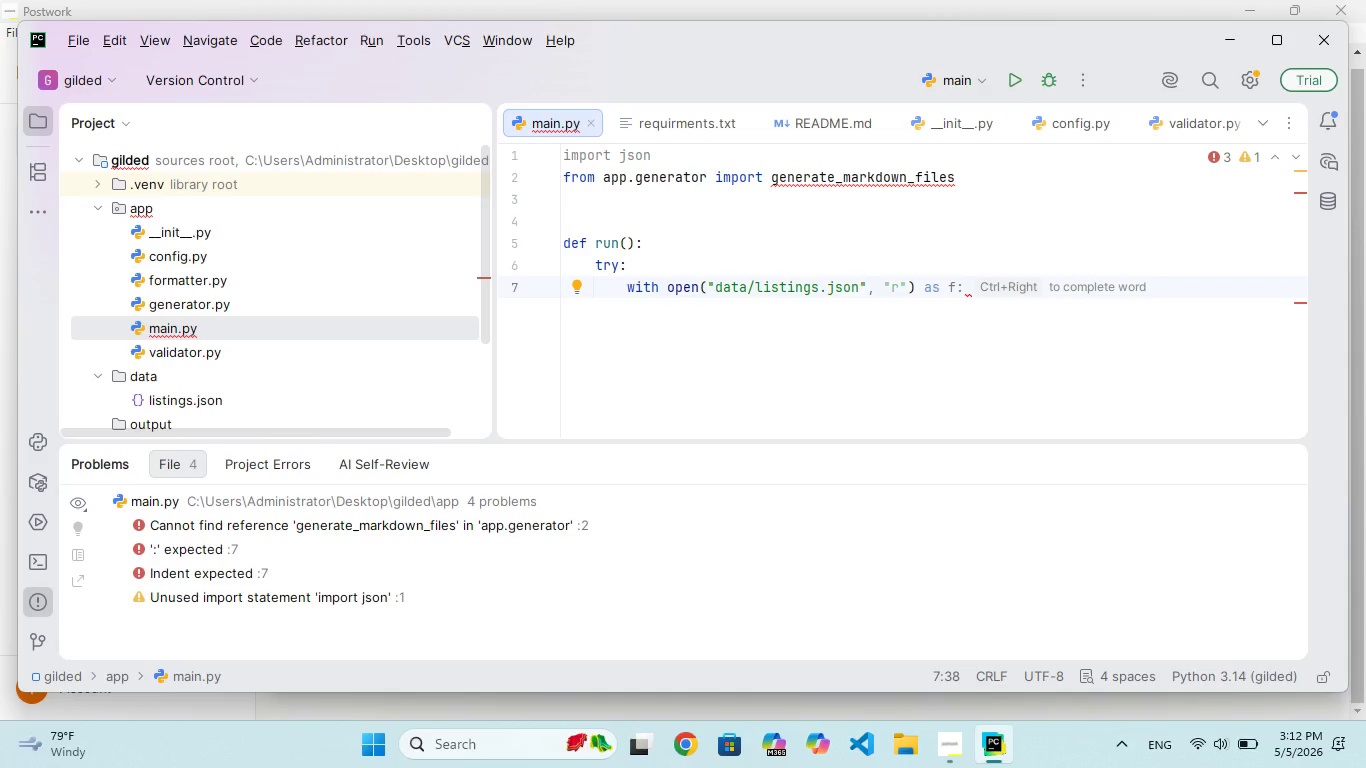 
key(ArrowRight)
 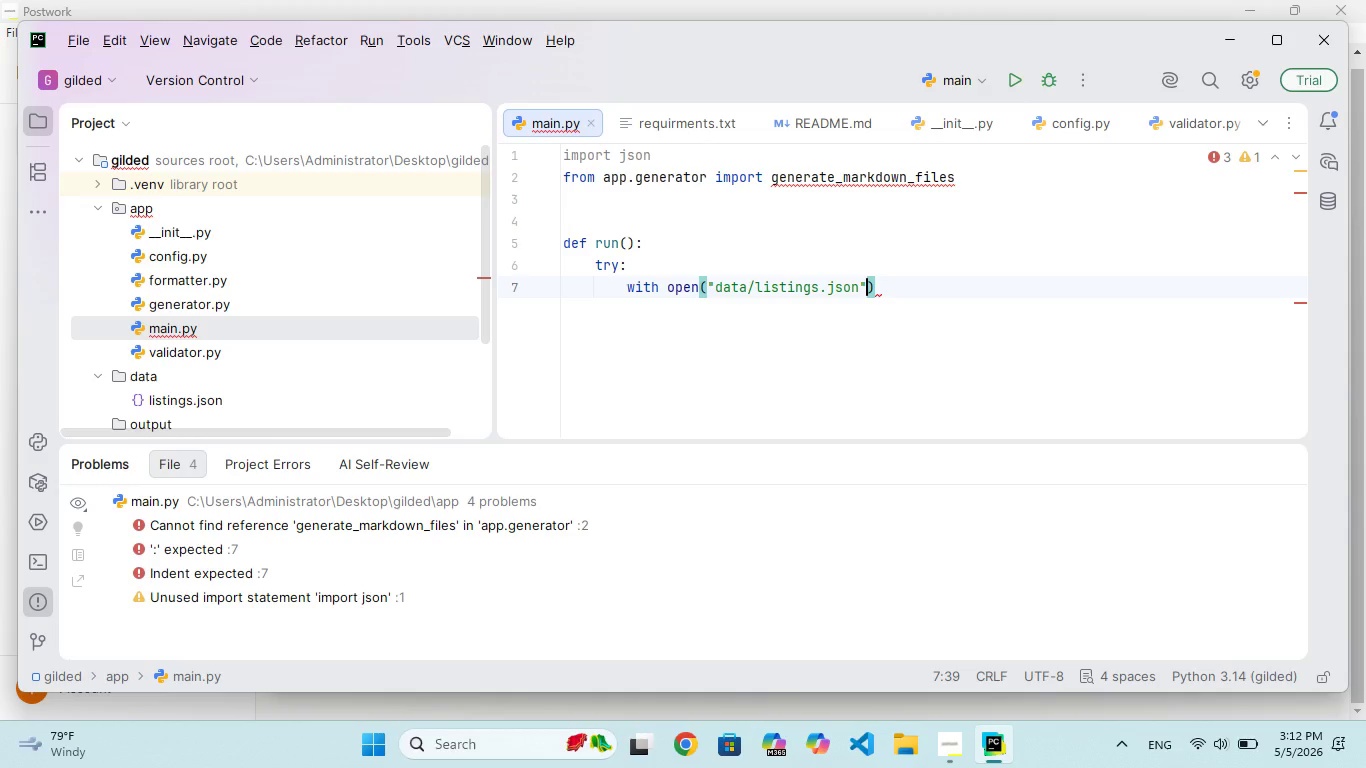 
key(Comma)
 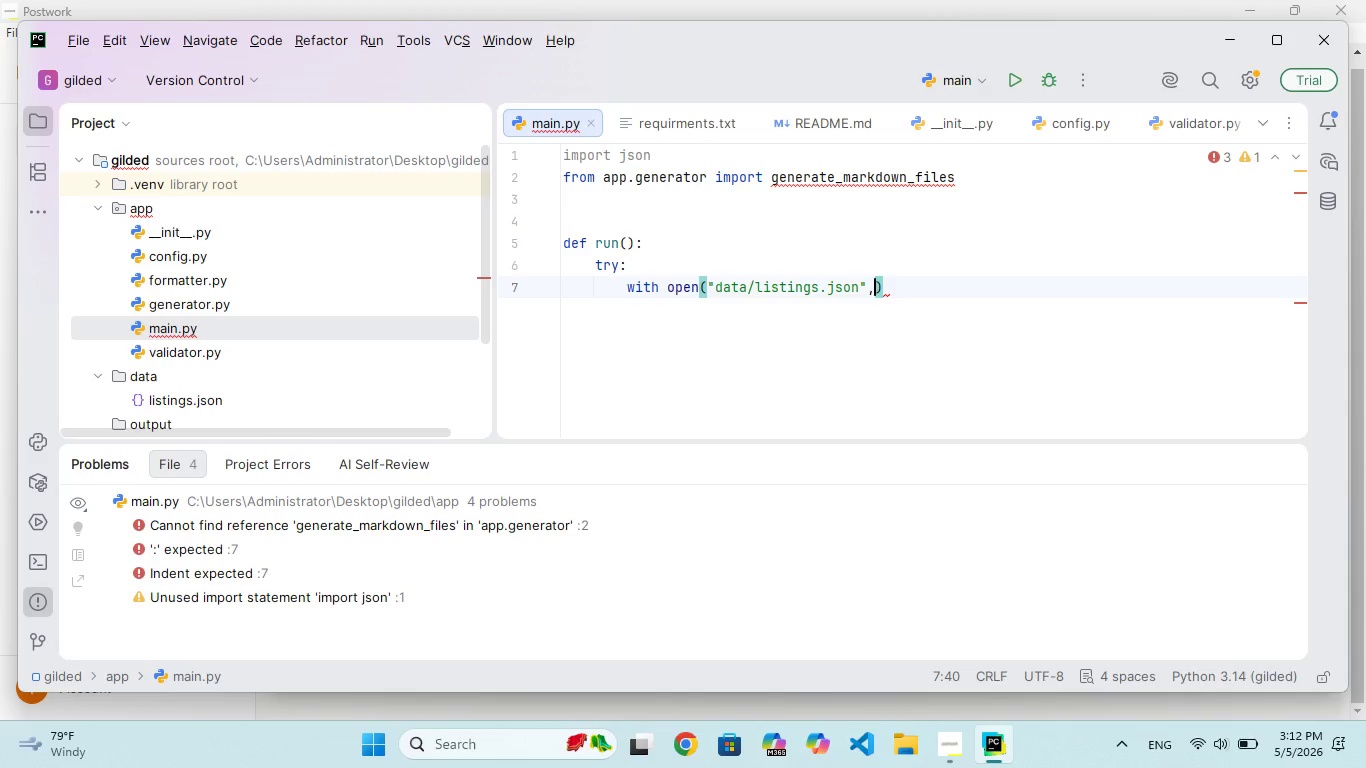 
key(Space)
 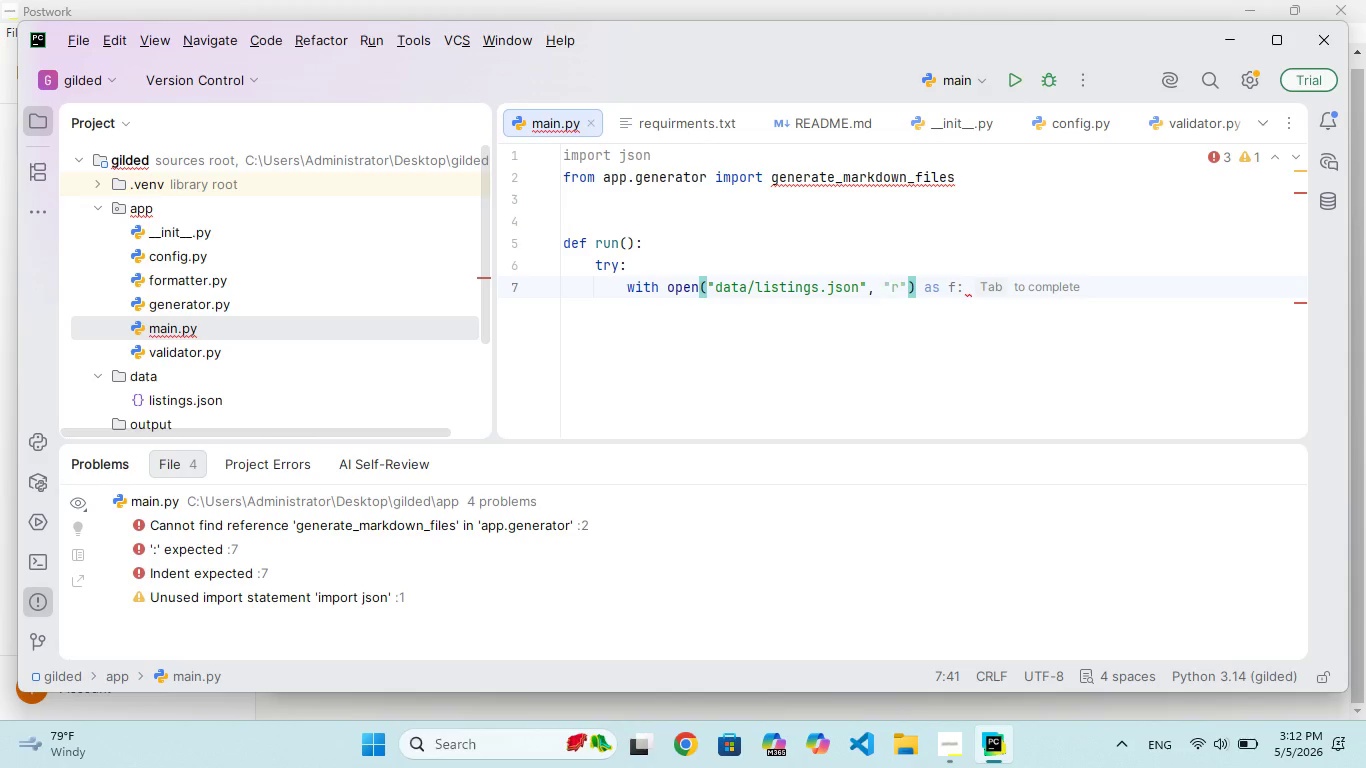 
key(Shift+Quote)
 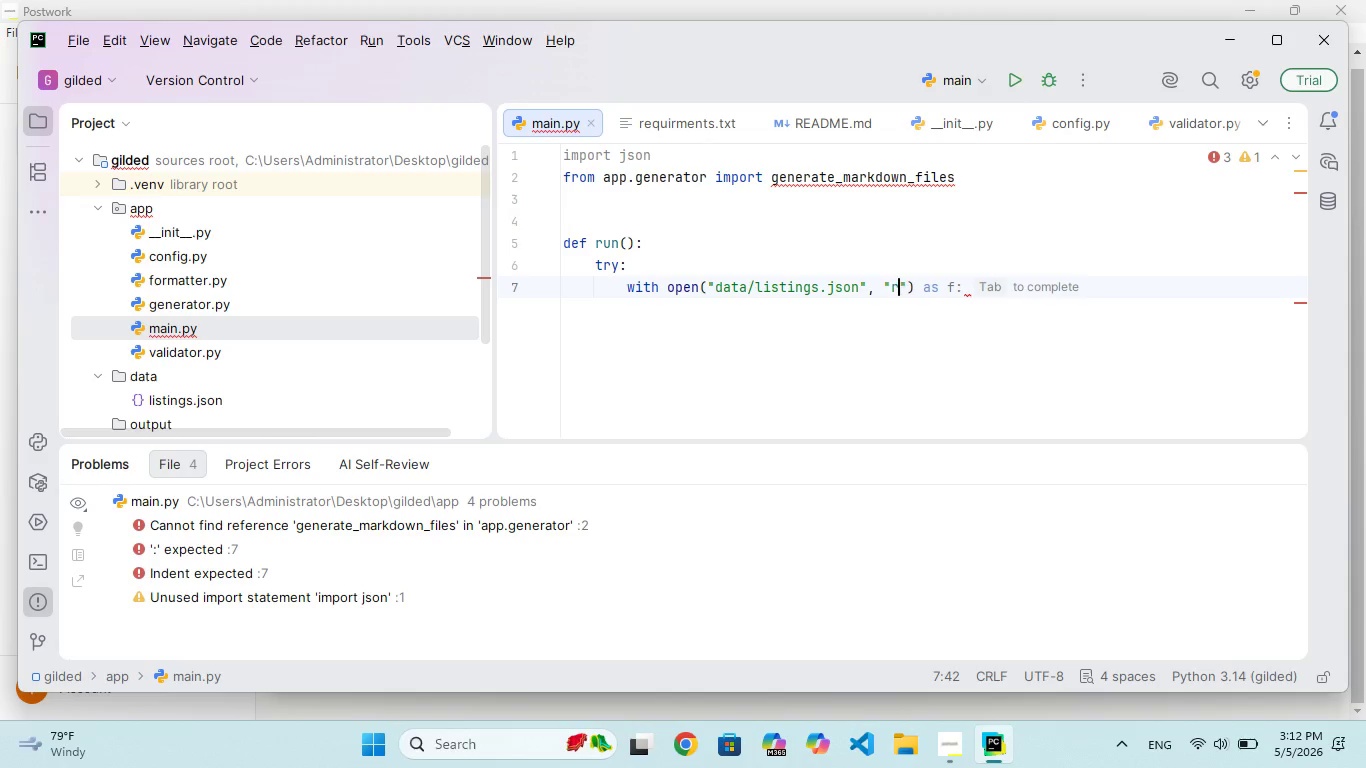 
key(R)
 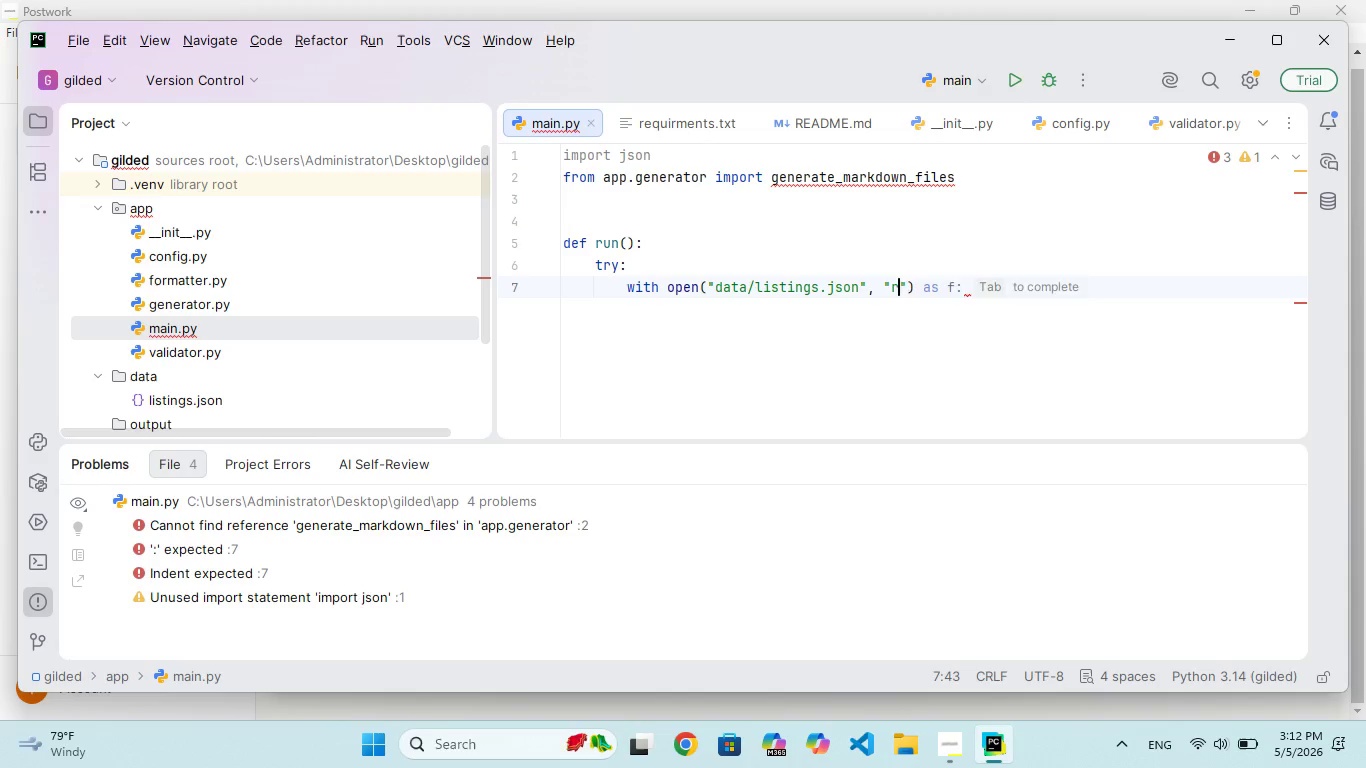 
key(ArrowRight)
 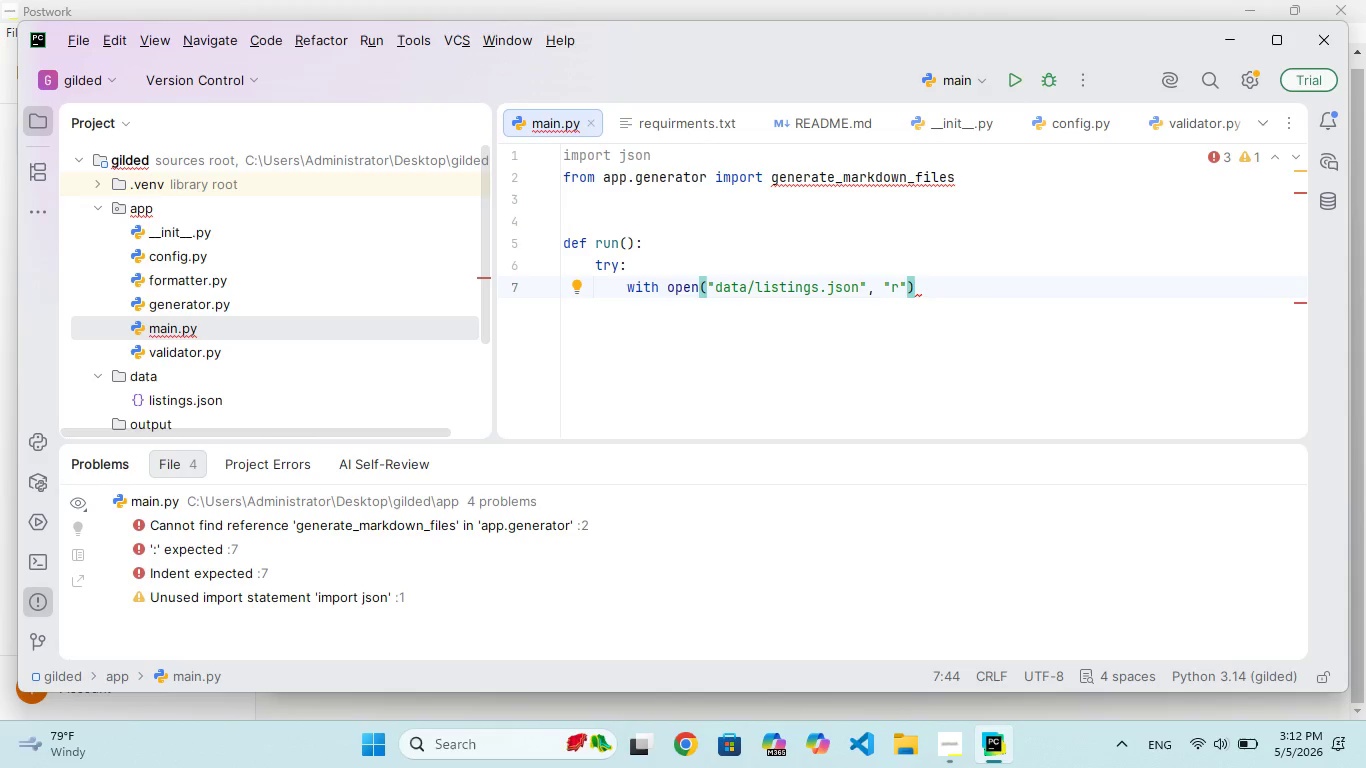 
type(, encoding)
 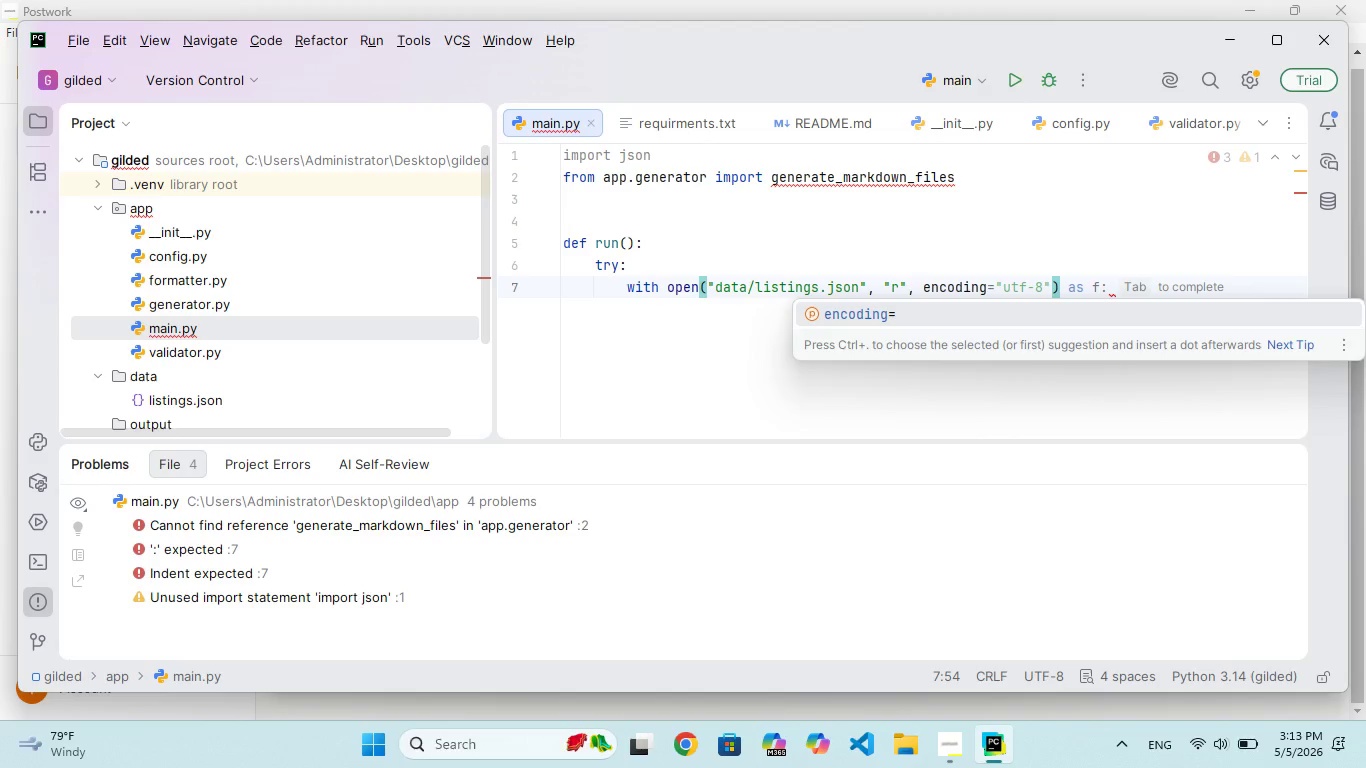 
wait(39.02)
 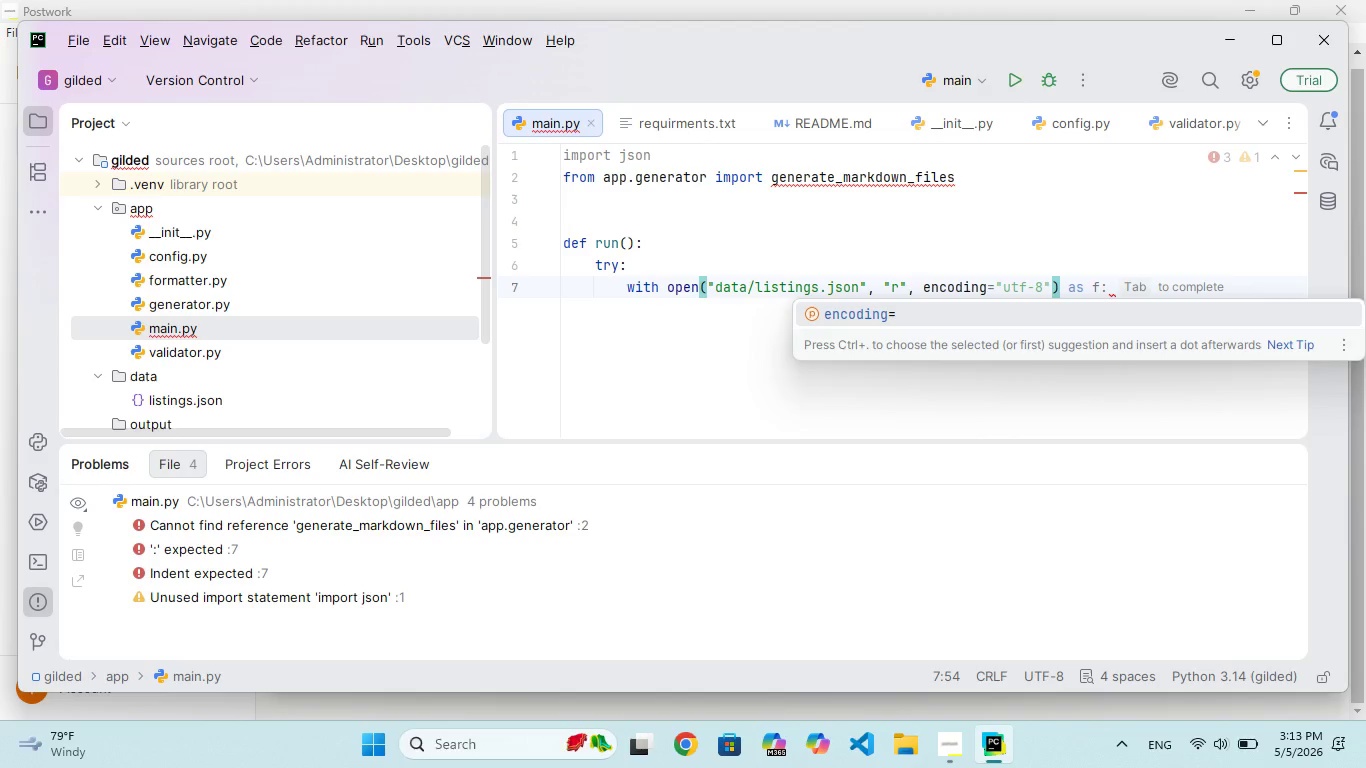 
type(="uf-6)
key(Backspace)
type(8)
 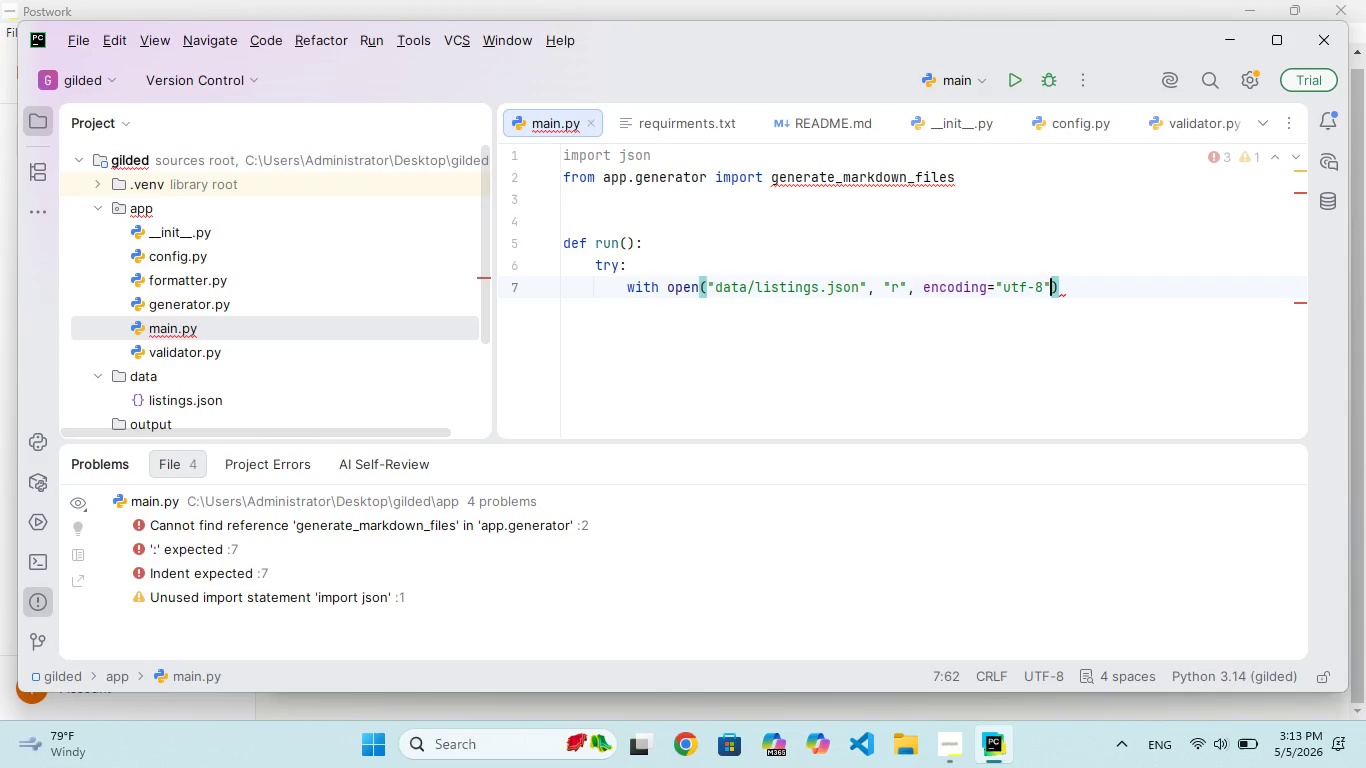 
 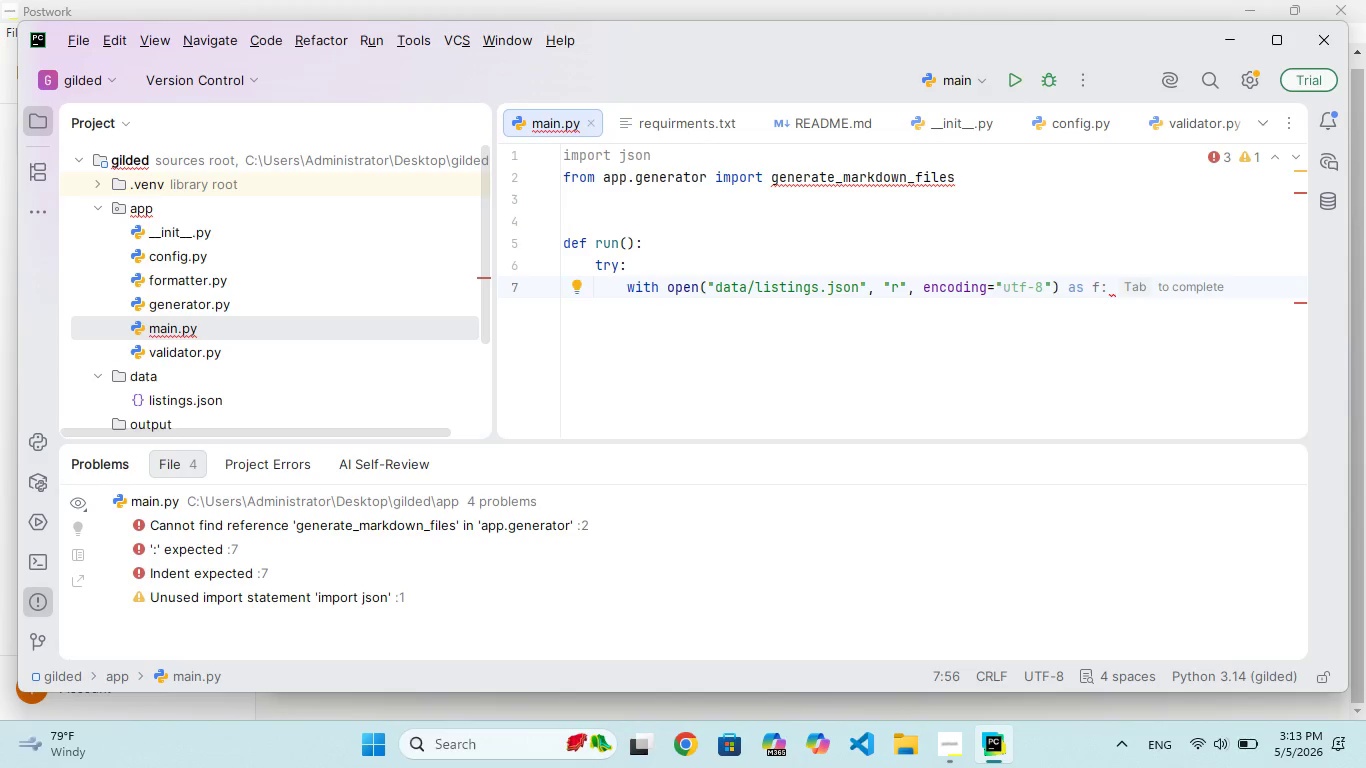 
hold_key(key=T, duration=0.31)
 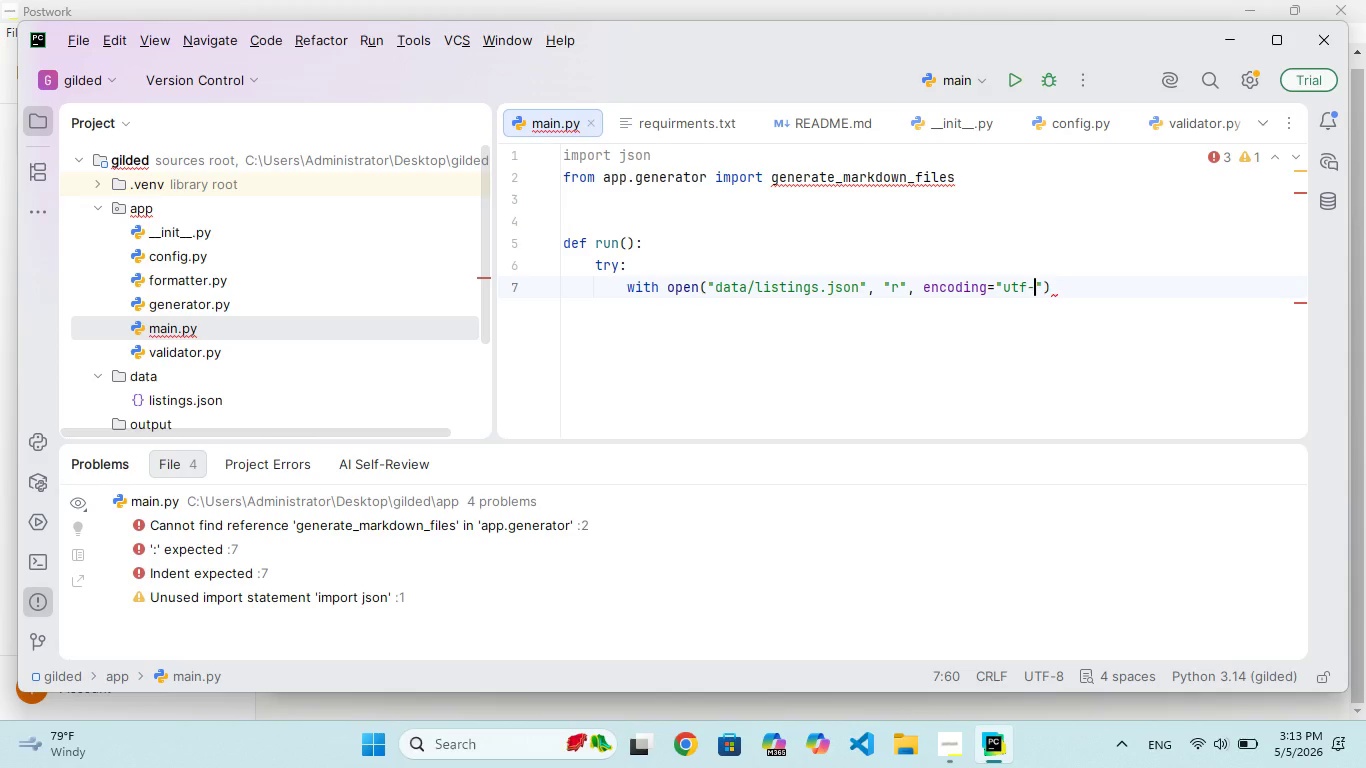 
key(ArrowRight)
 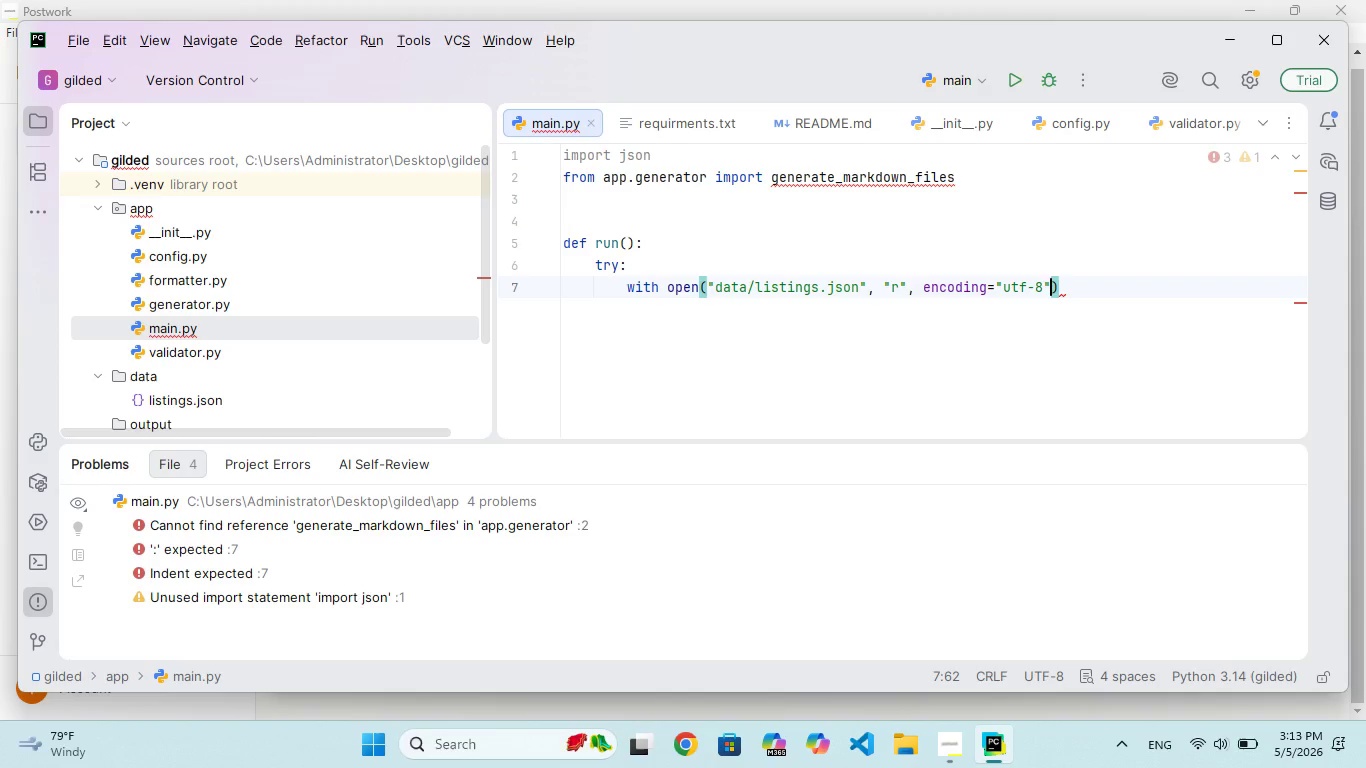 
key(ArrowRight)
 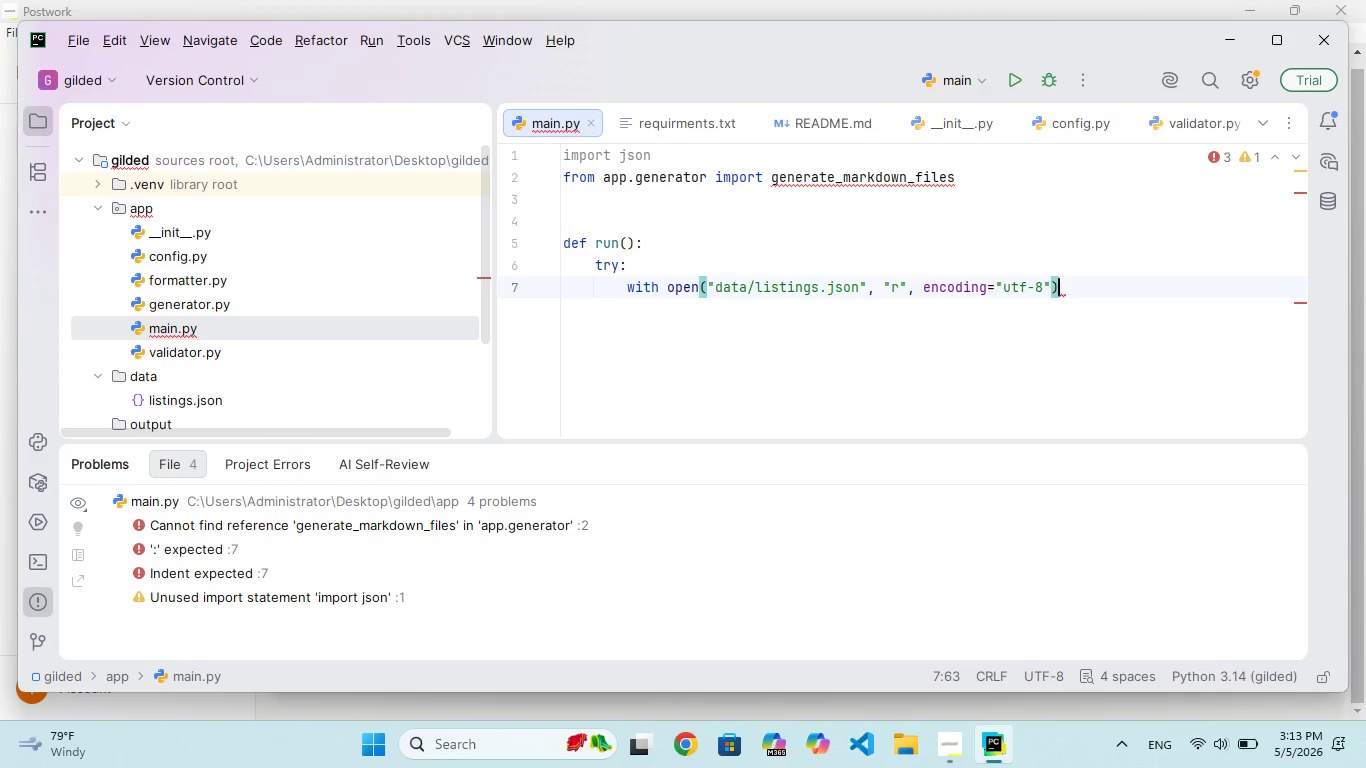 
type( as f:)
 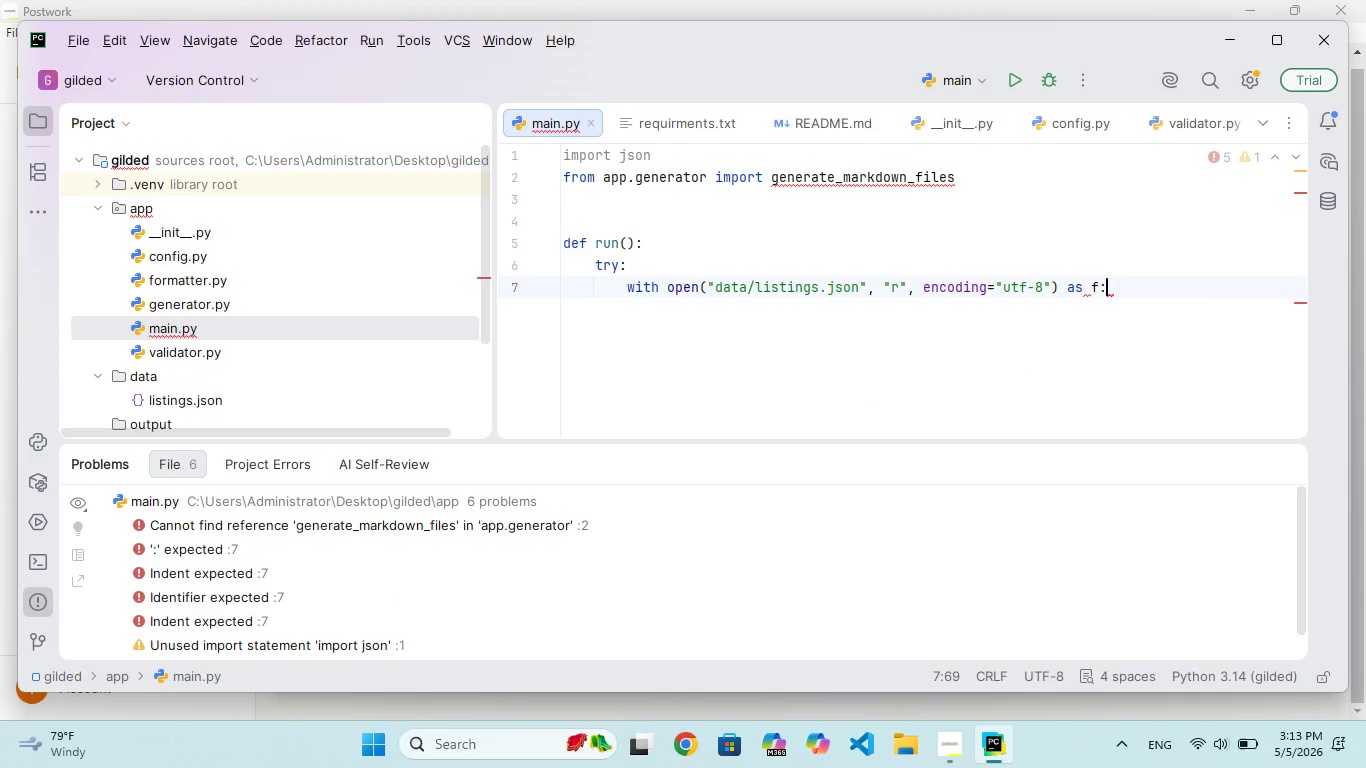 
key(Enter)
 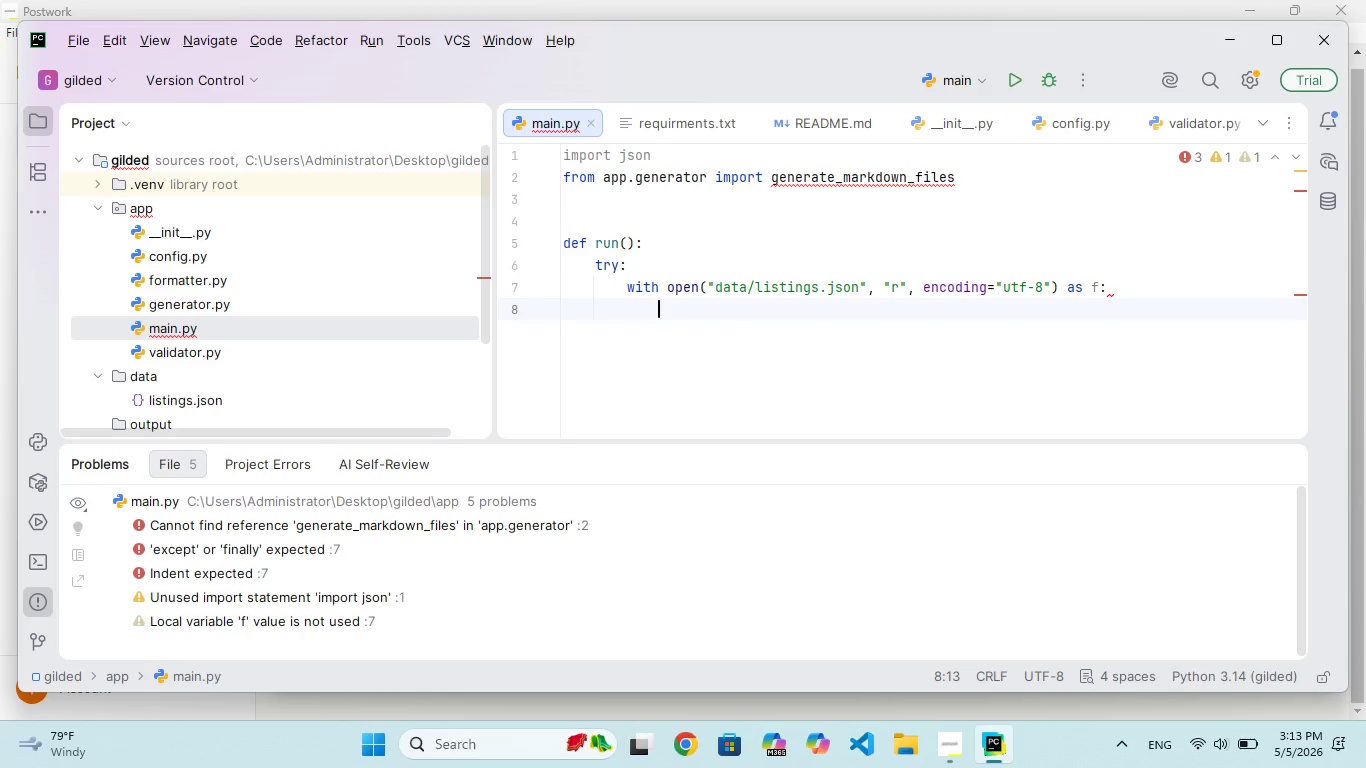 
type(listings = json.lod(f)
 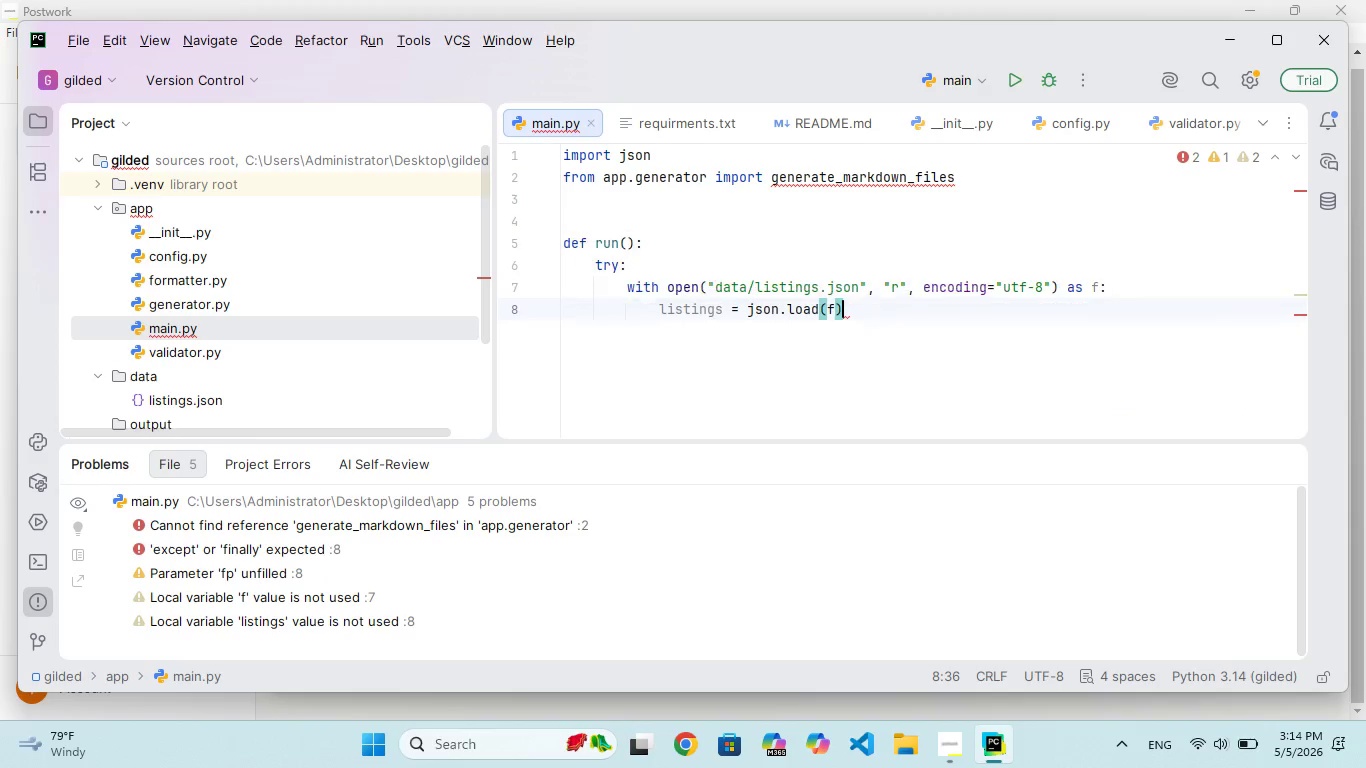 
hold_key(key=A, duration=0.31)
 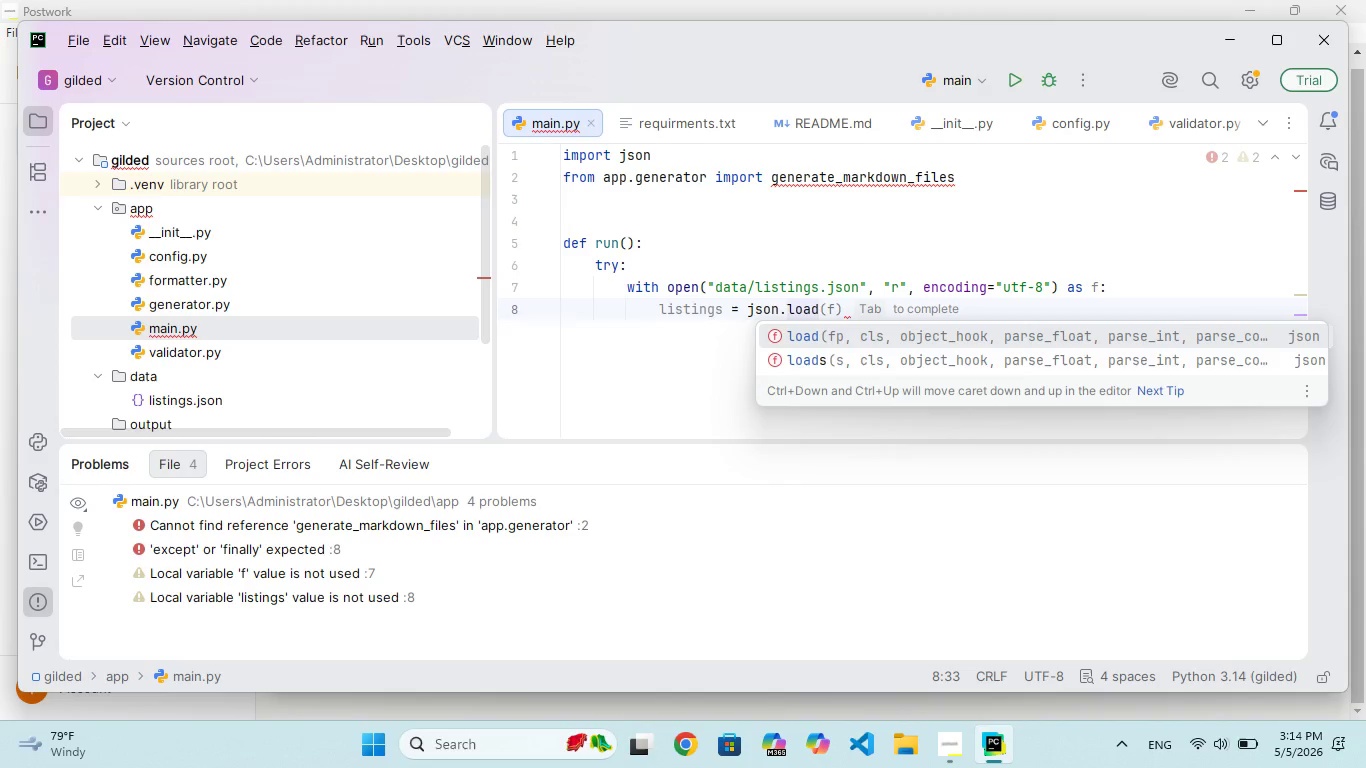 
key(ArrowRight)
 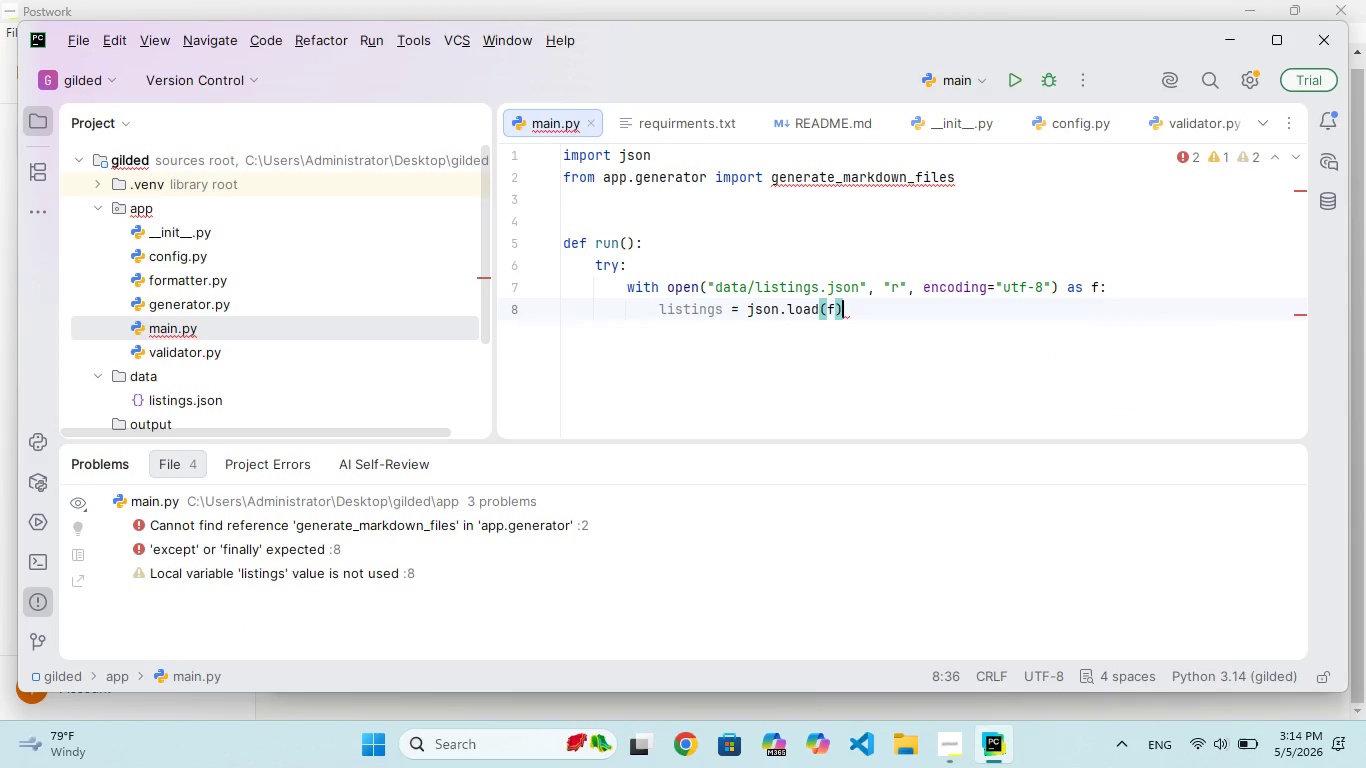 
key(ArrowRight)
 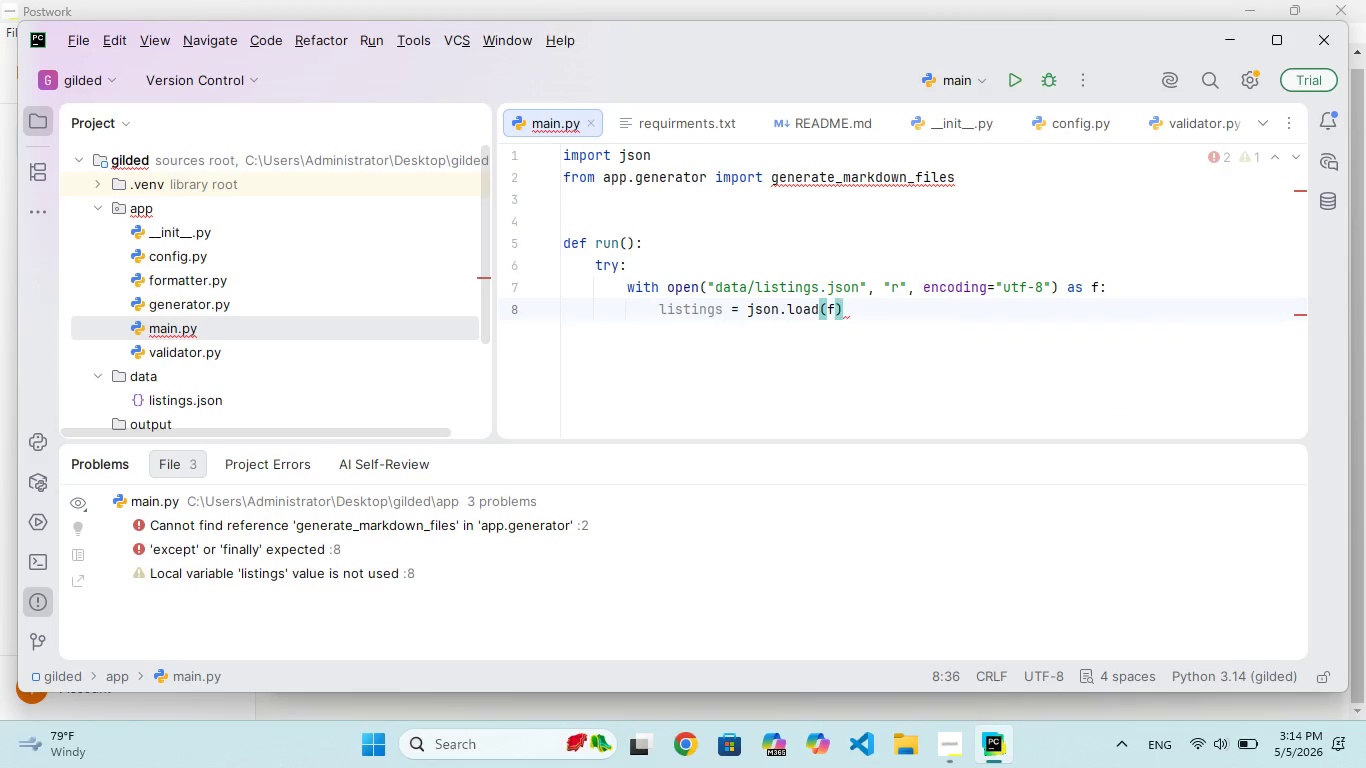 
key(Enter)
 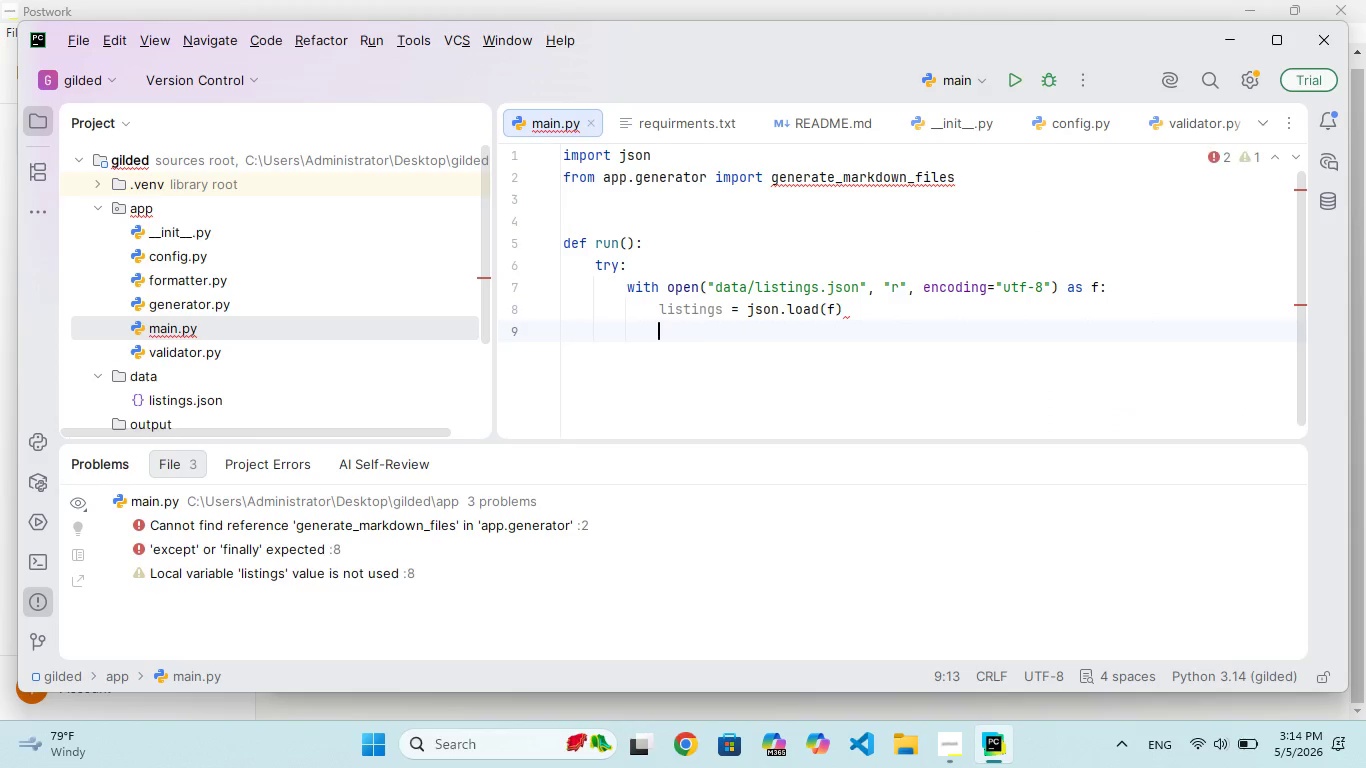 
key(Enter)
 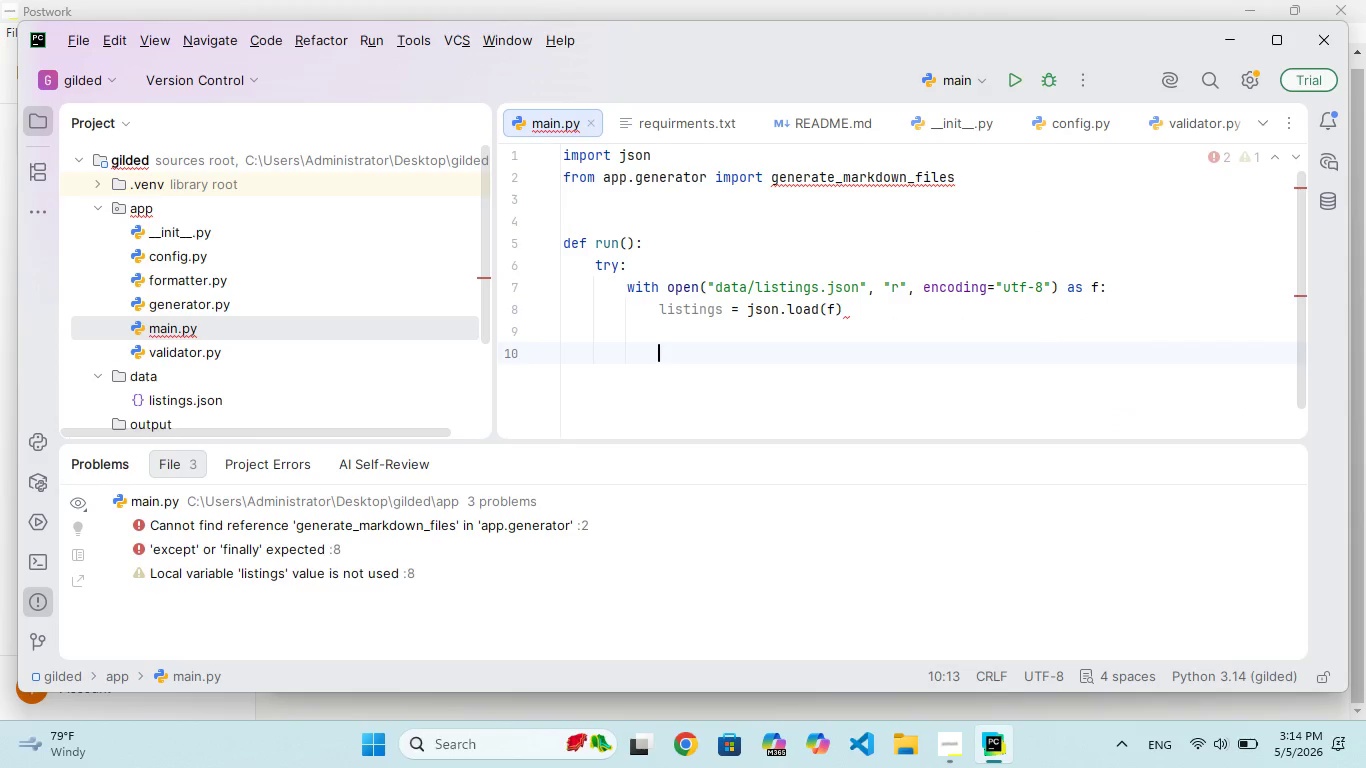 
key(Backspace)
type(generato)
key(Backspace)
type(e_markdown_files)
 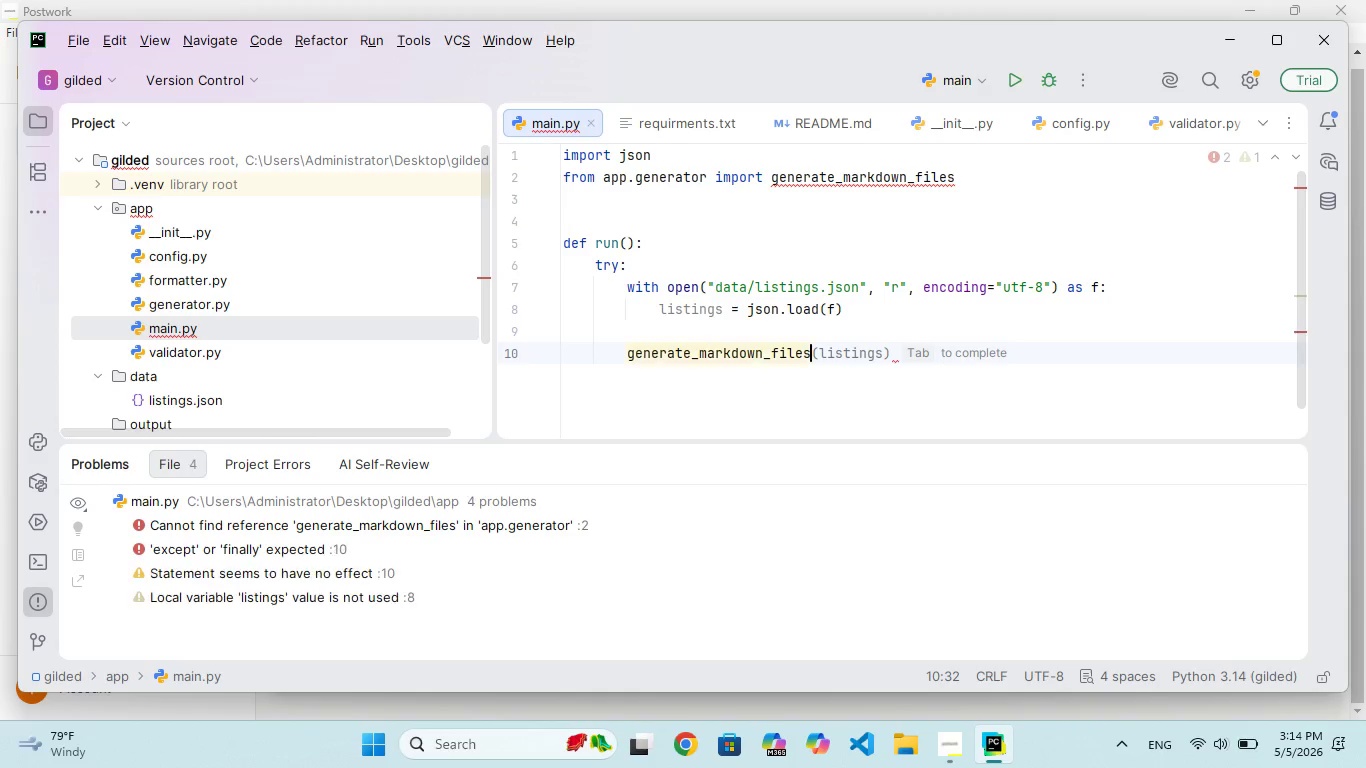 
type((listings)
 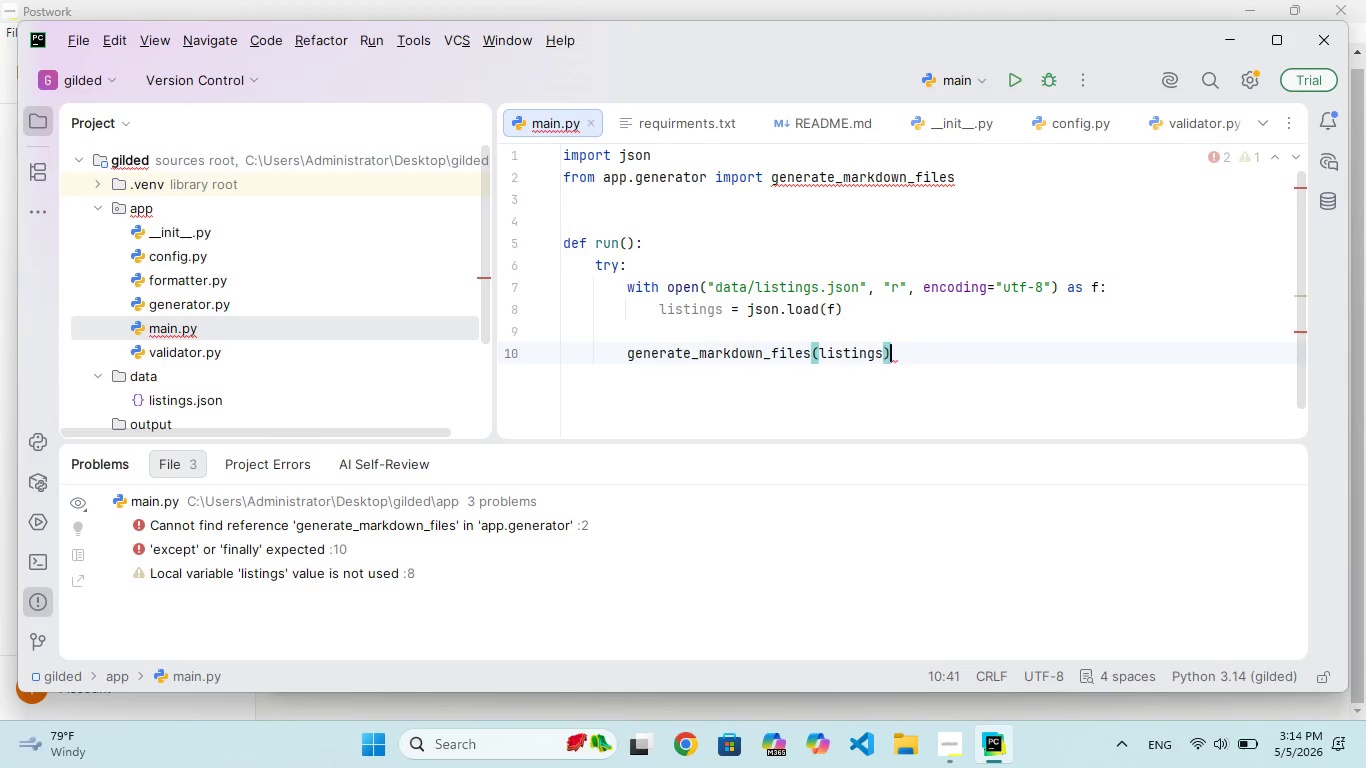 
key(ArrowRight)
 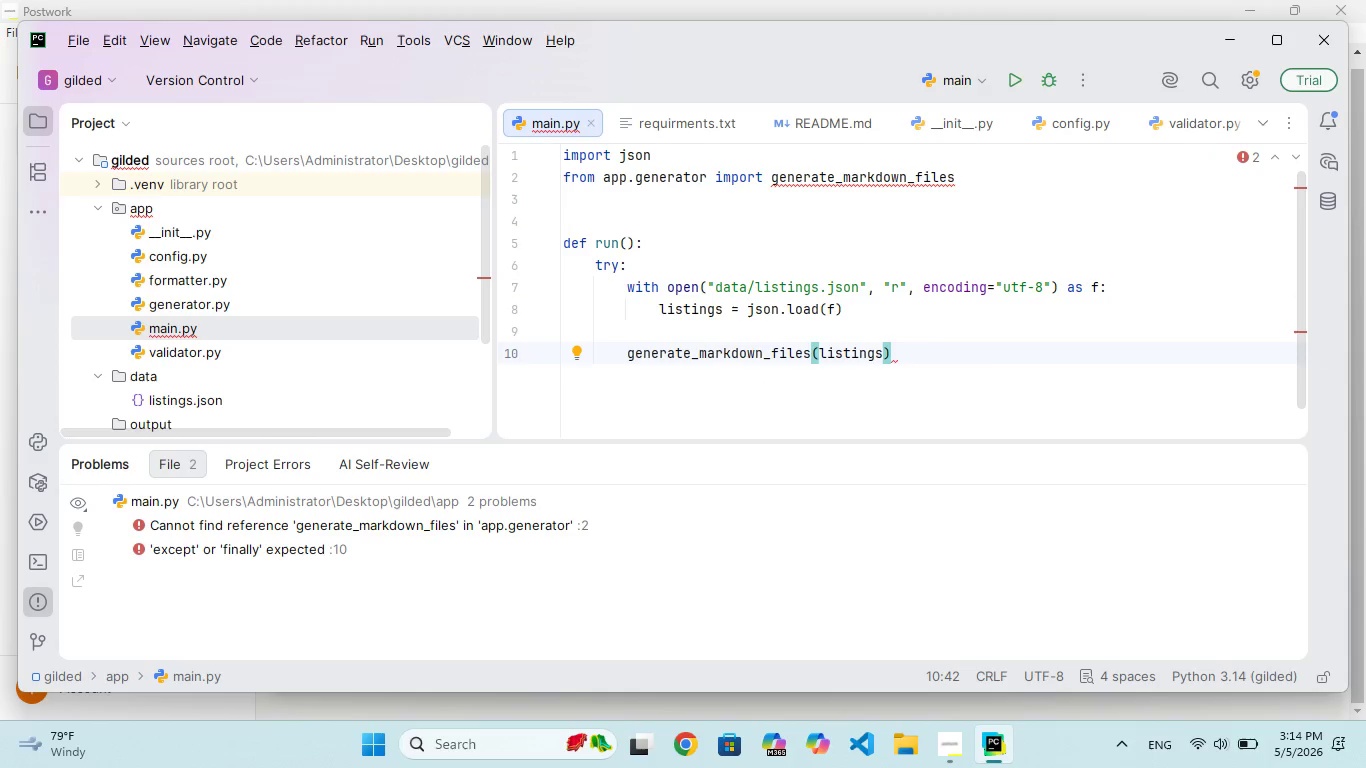 
key(Enter)
 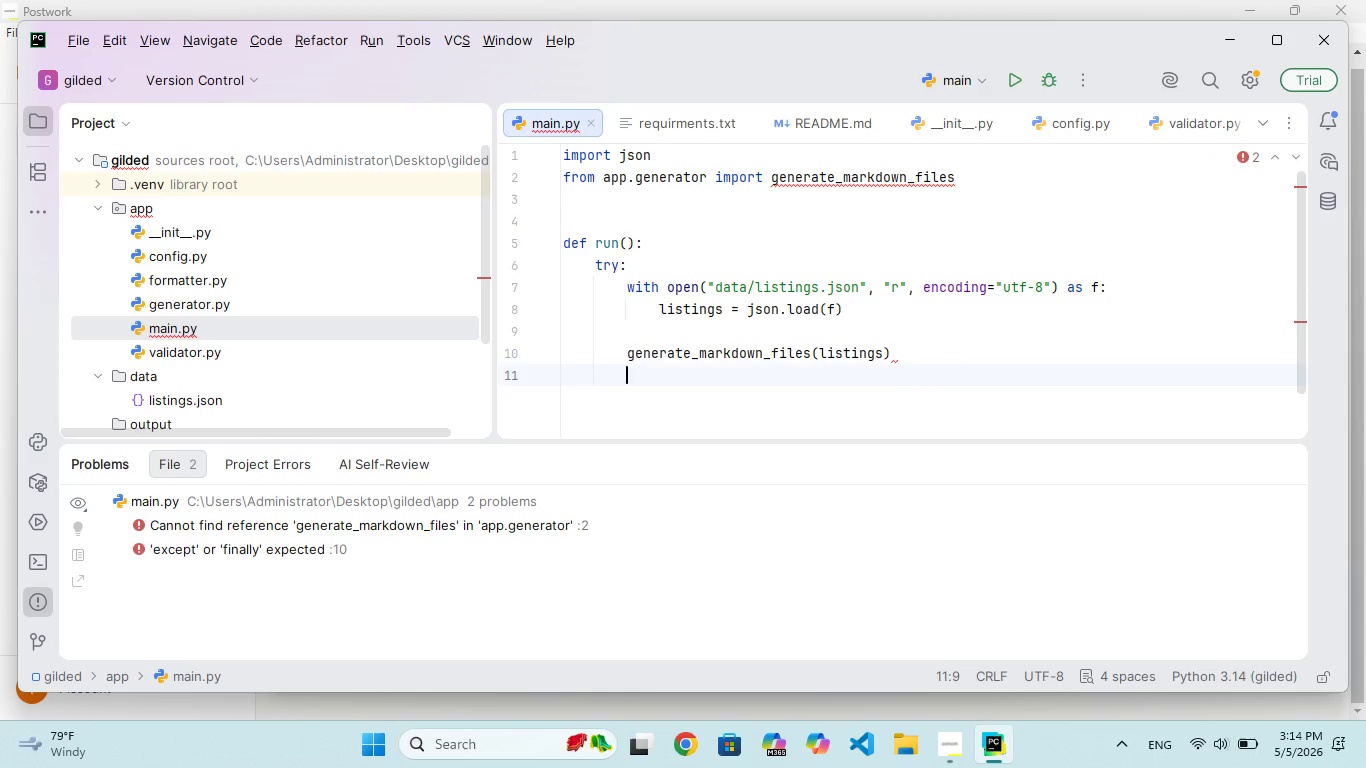 
key(Enter)
 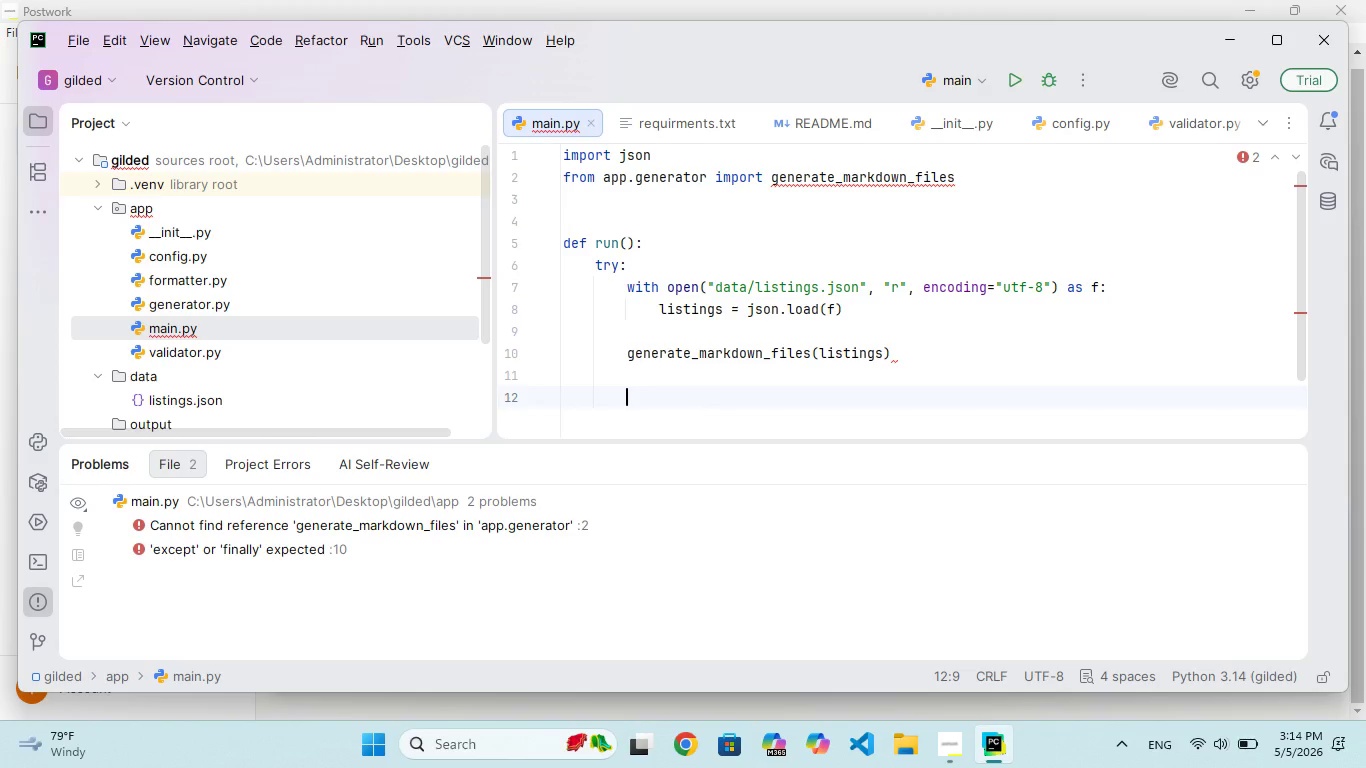 
key(Backspace)
type(excet Exception as e:)
 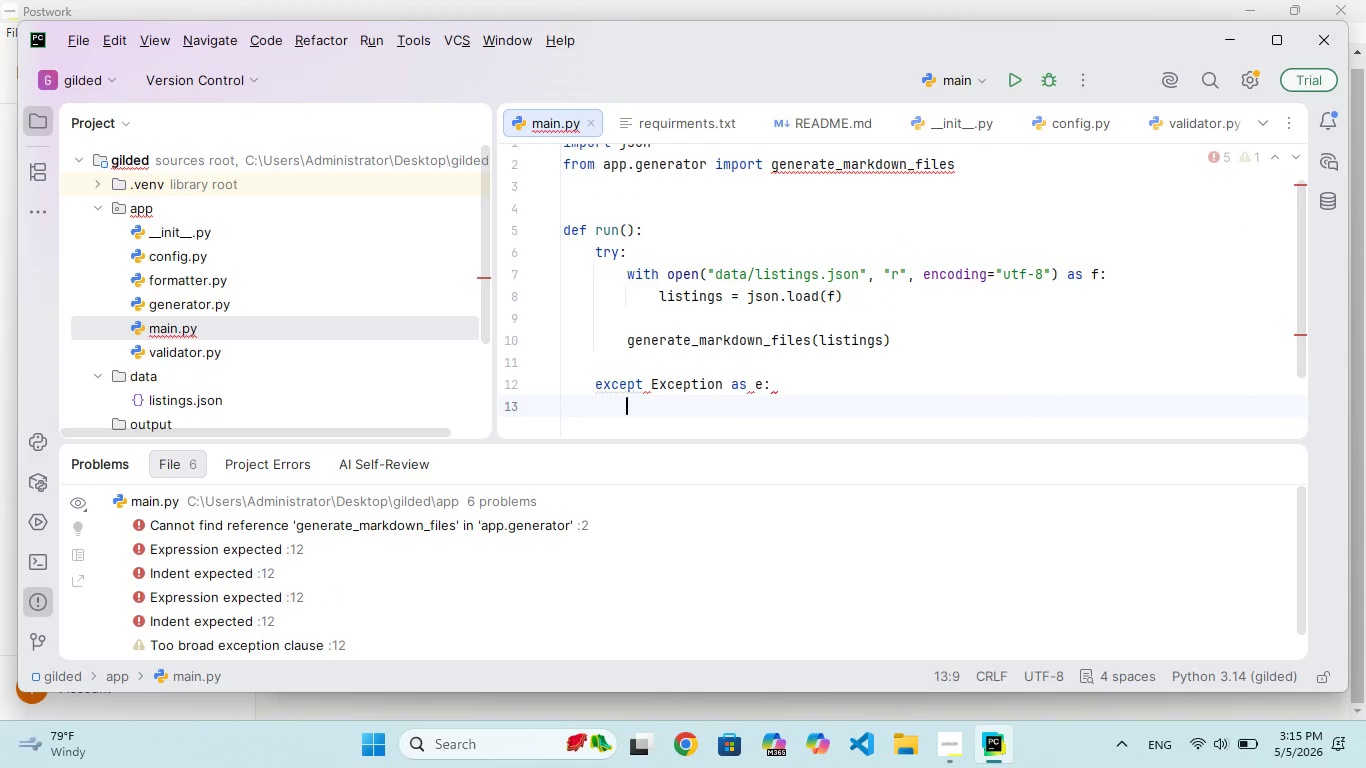 
 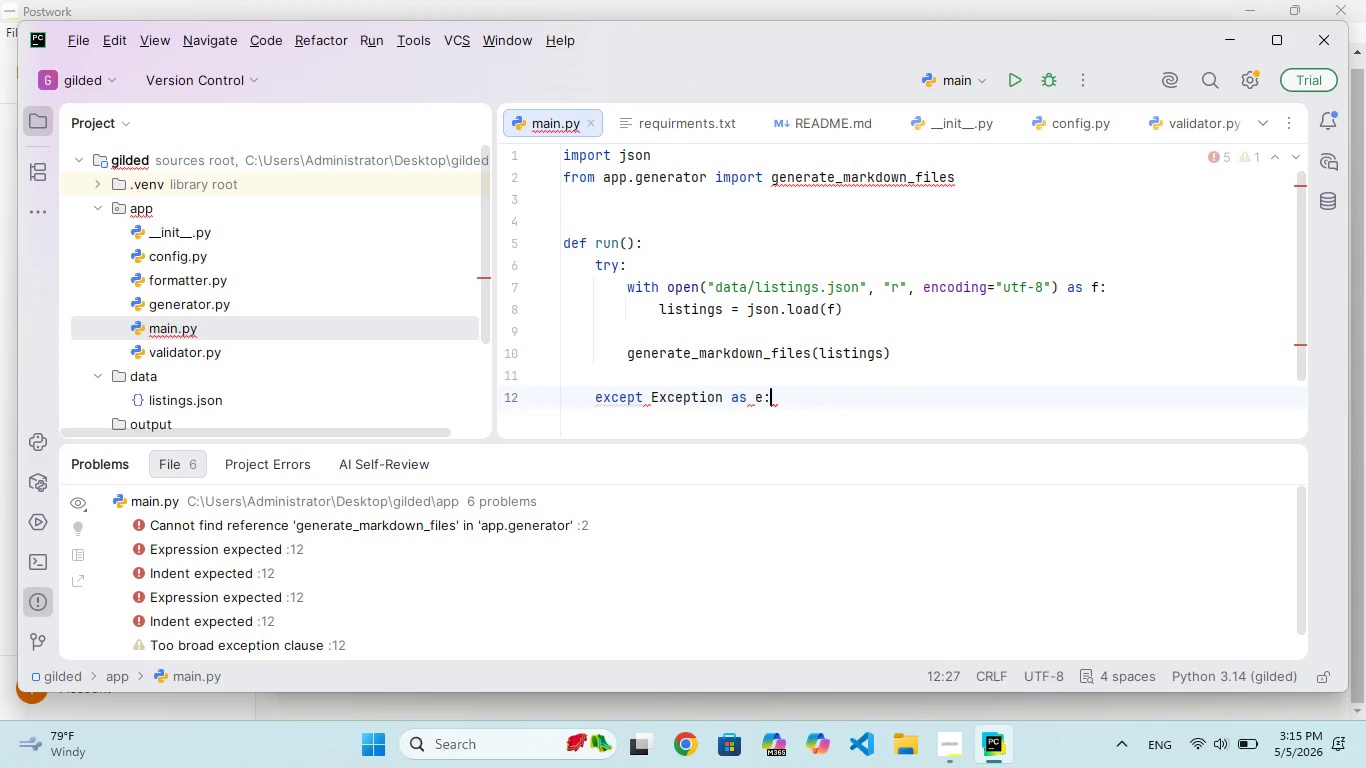 
key(Enter)
 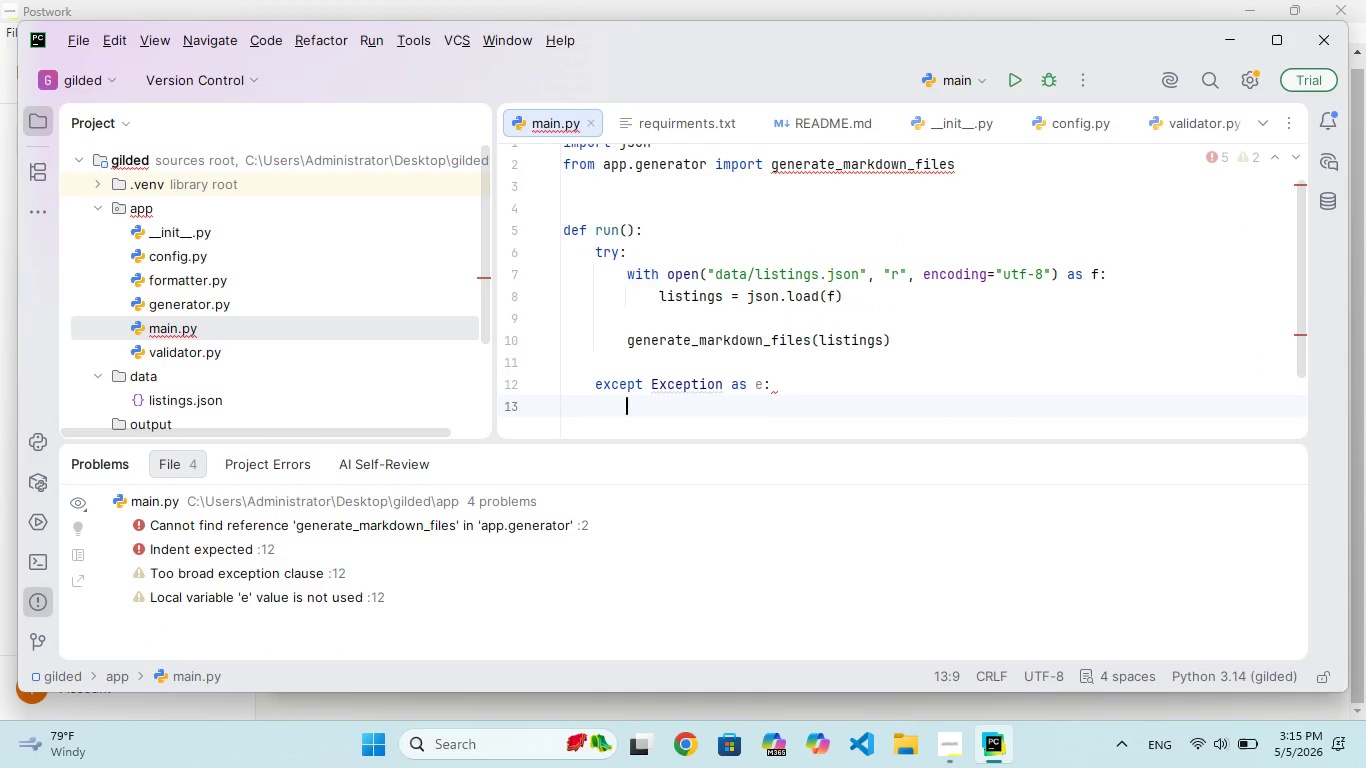 
key(ArrowUp)
 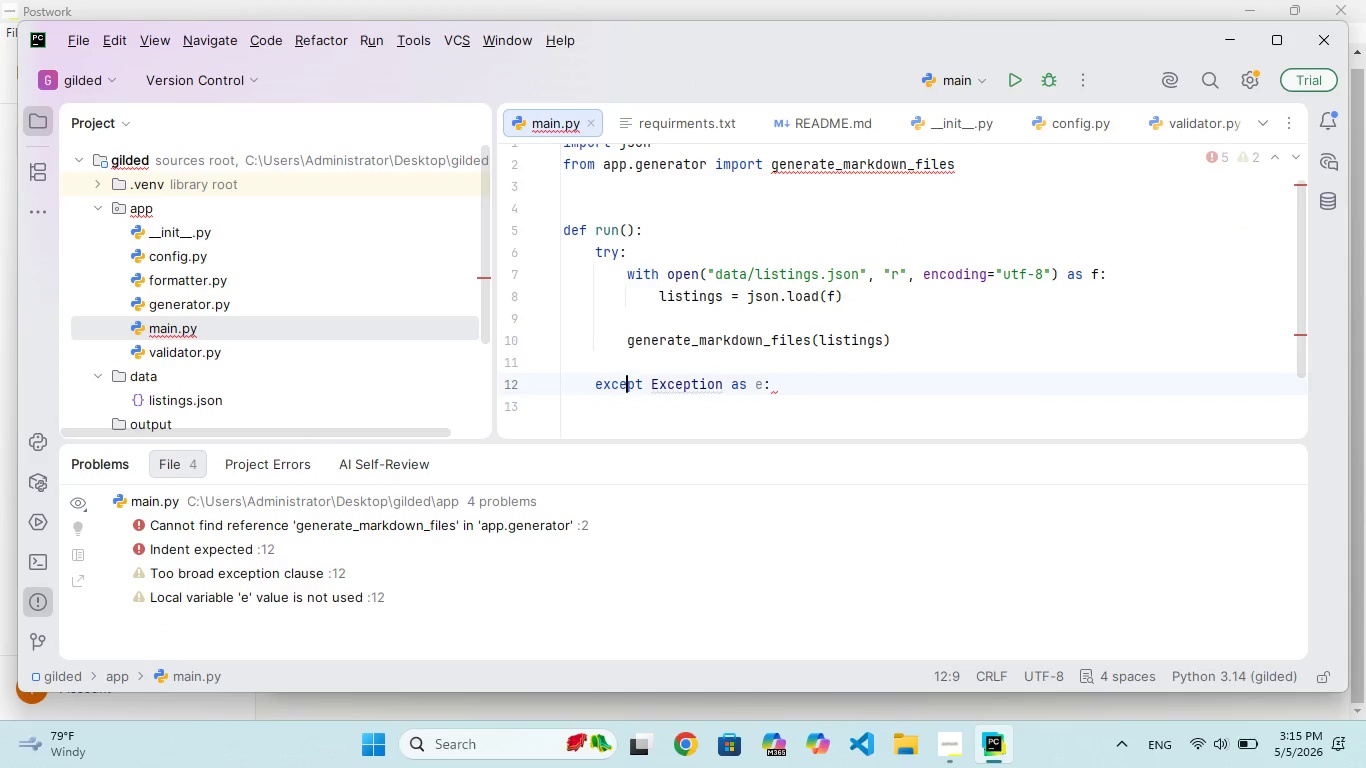 
key(ArrowUp)
 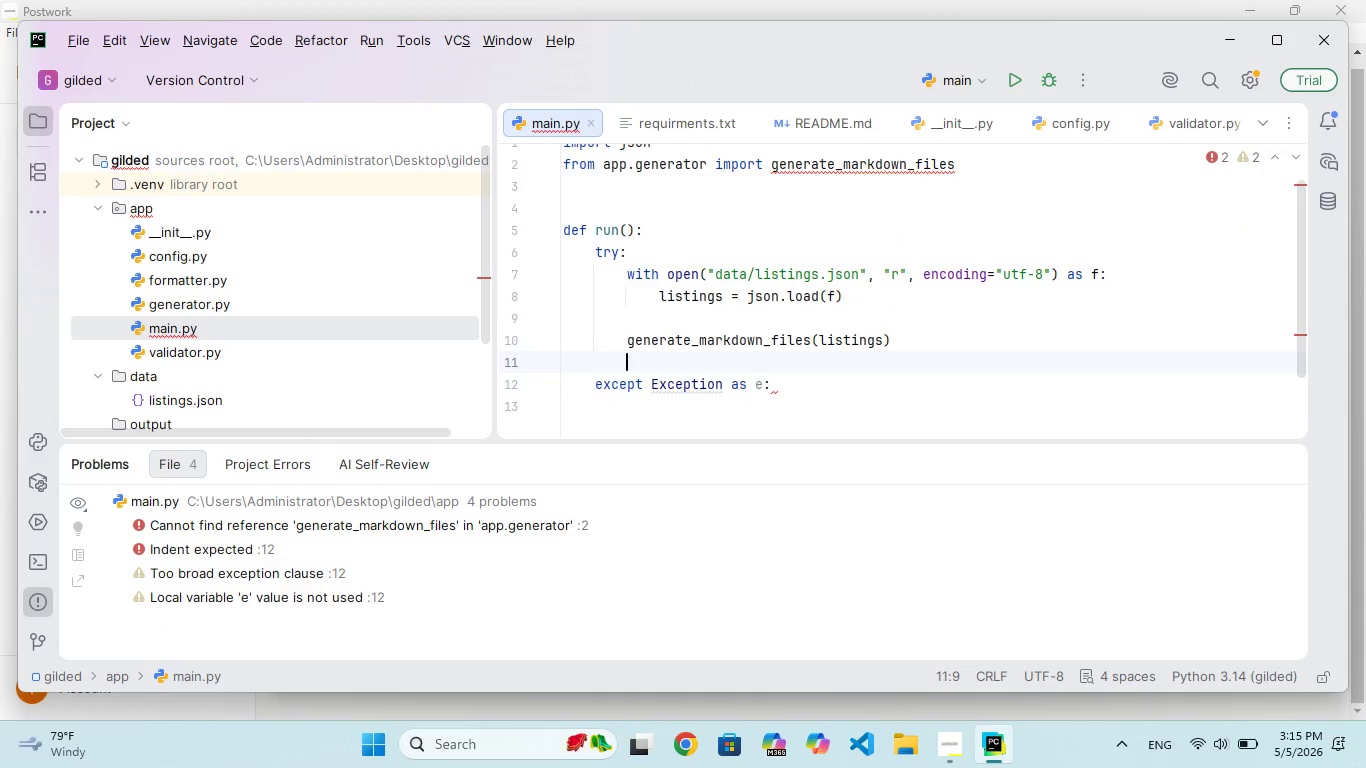 
key(ArrowUp)
 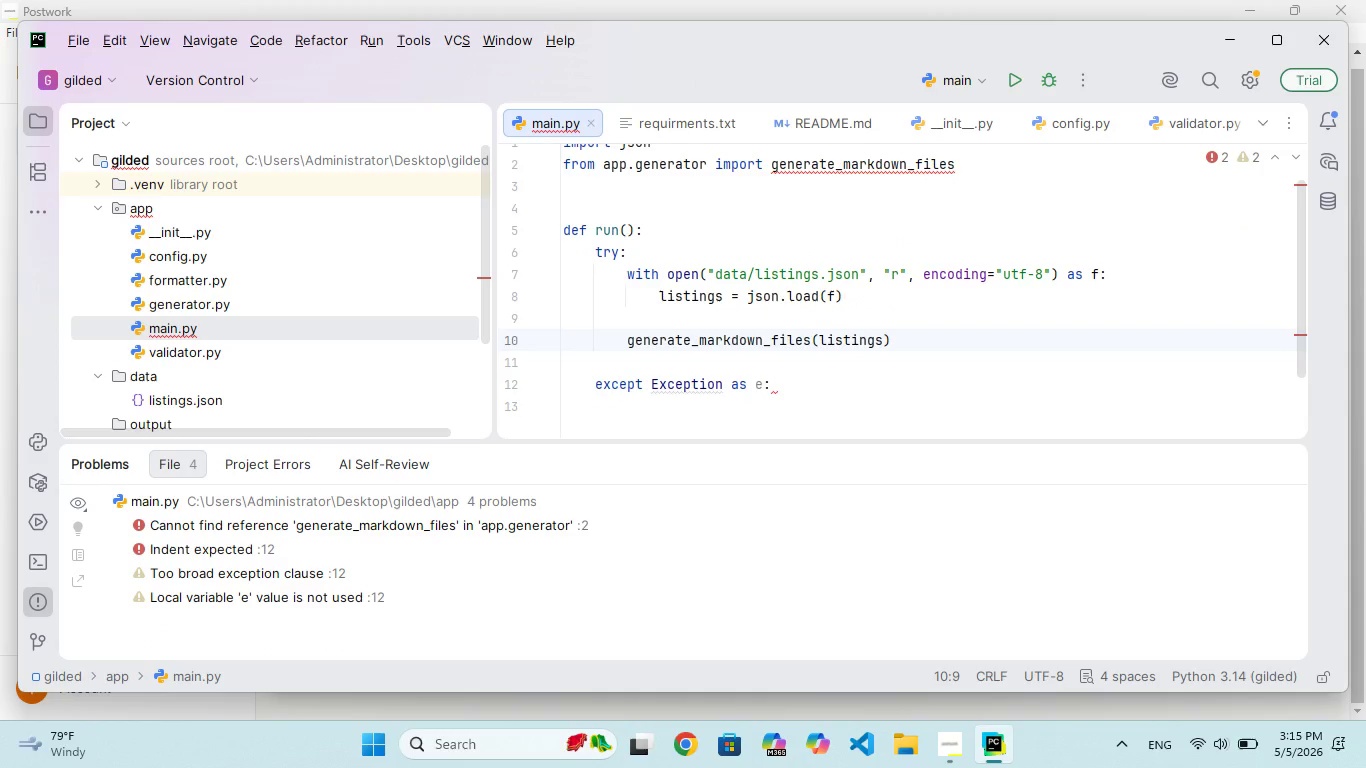 
hold_key(key=ArrowRight, duration=0.62)
 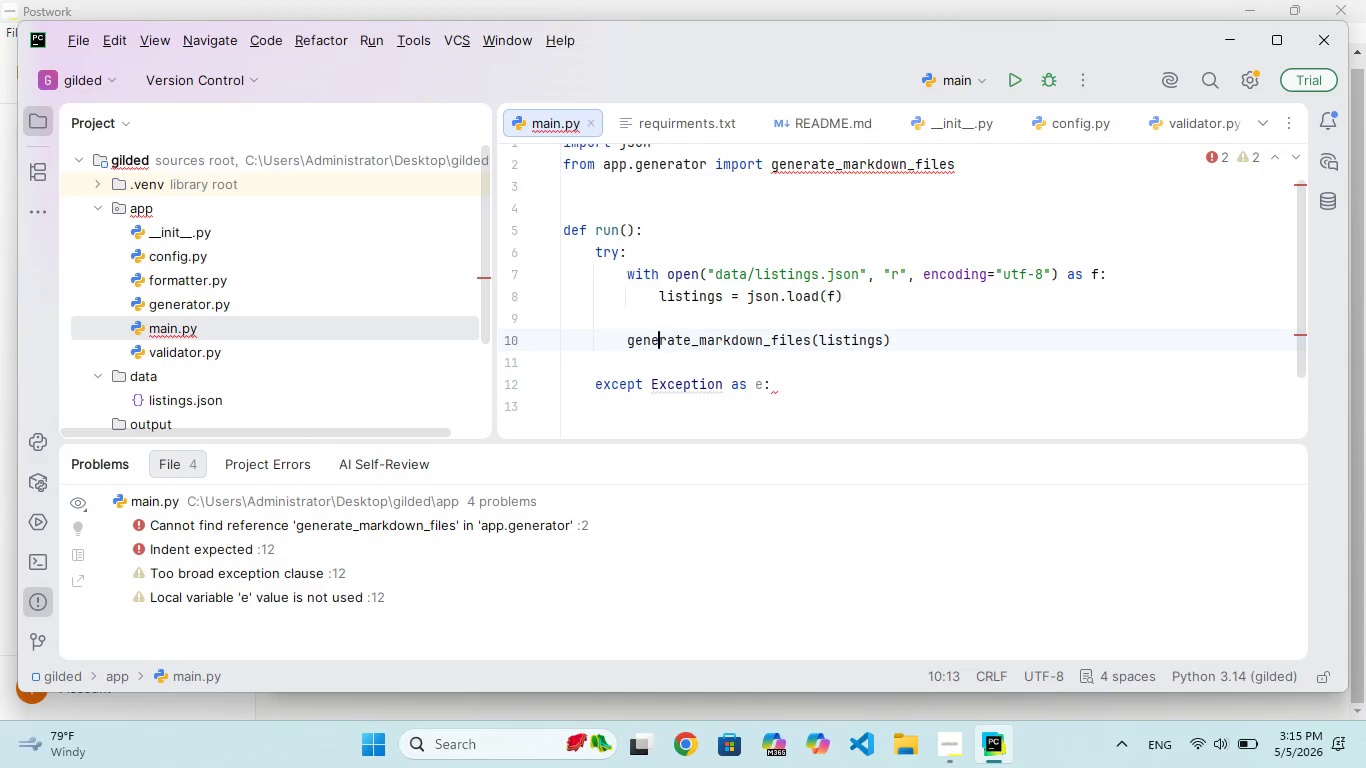 
key(ArrowRight)
 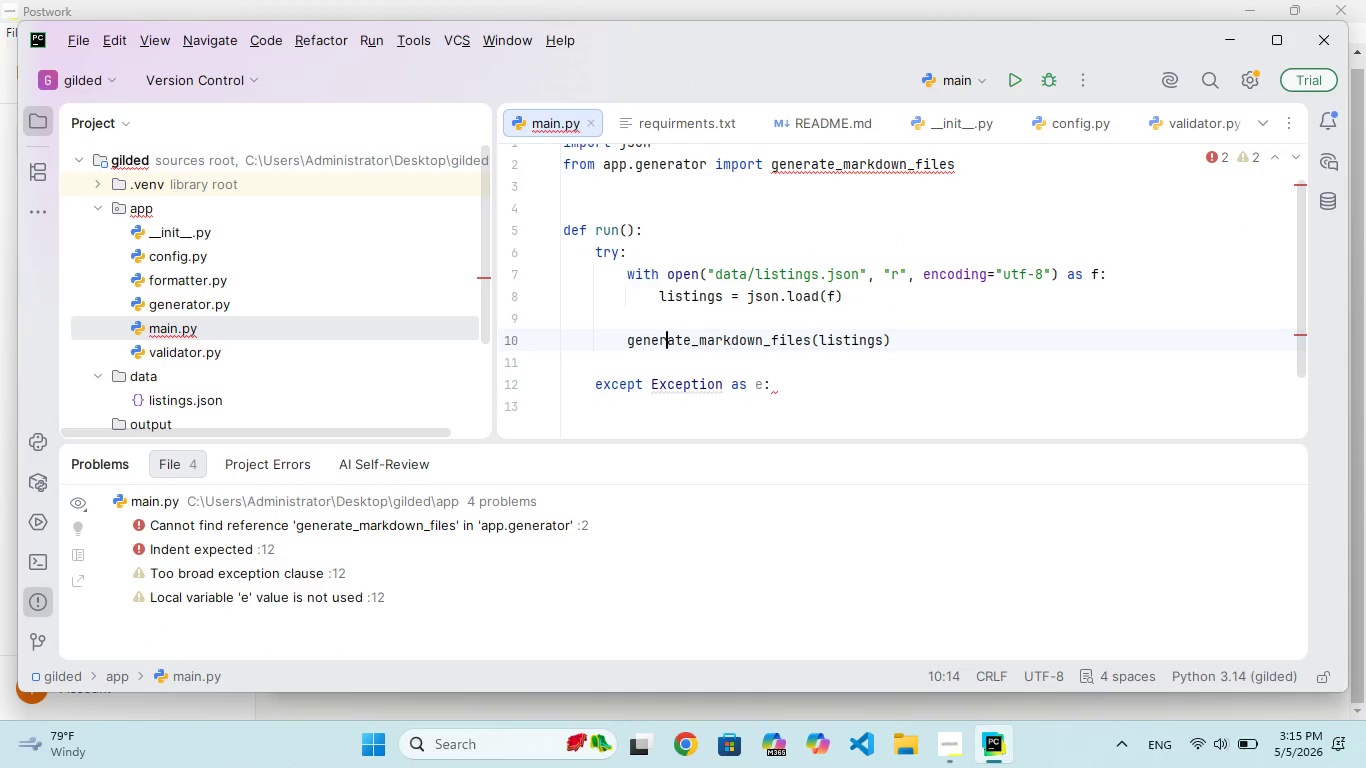 
key(ArrowRight)
 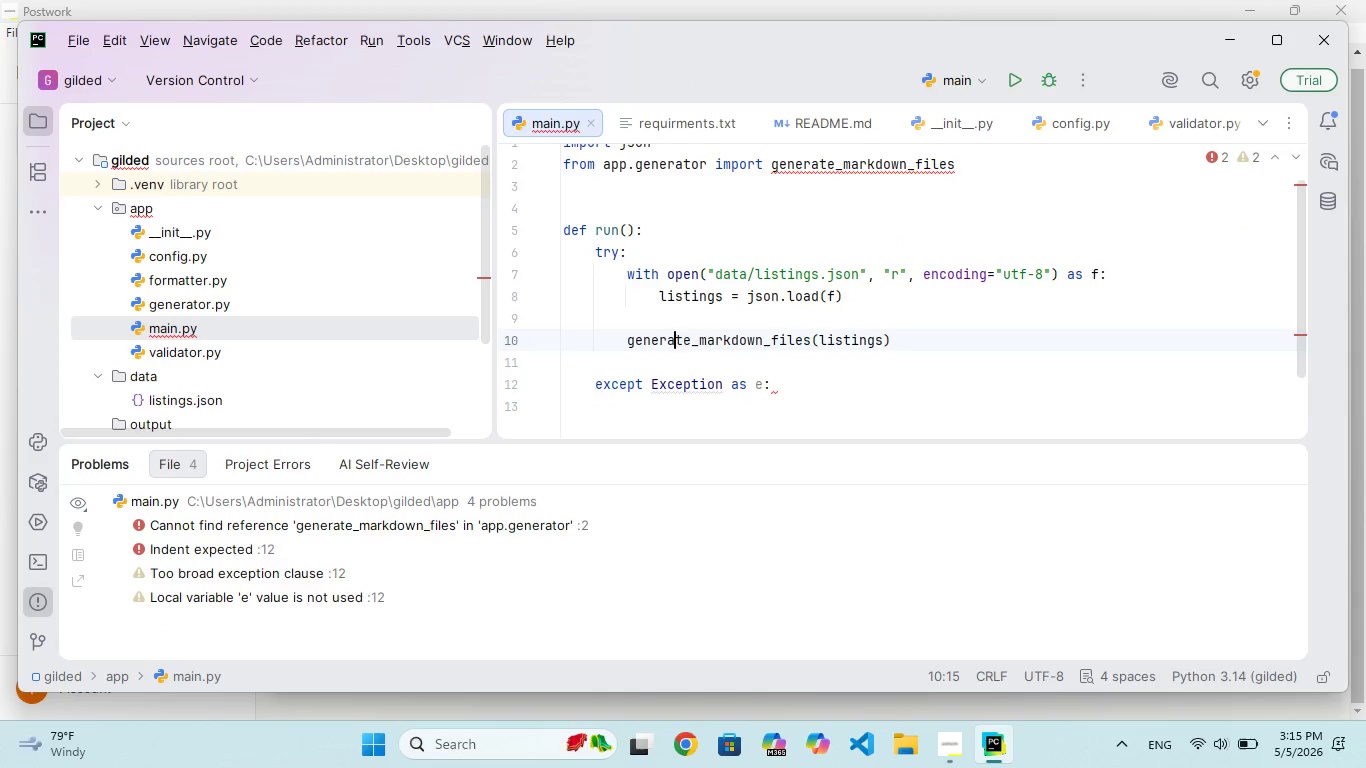 
key(ArrowRight)
 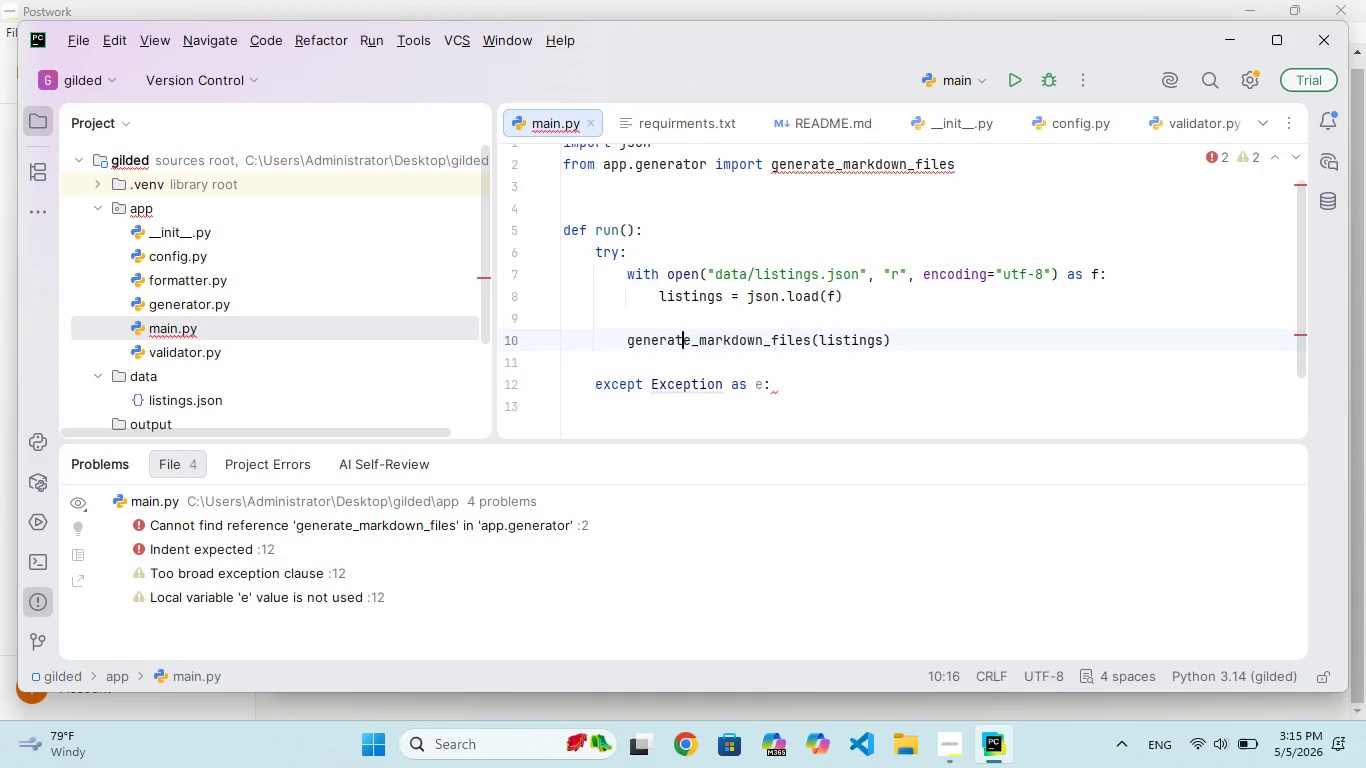 
key(ArrowRight)
 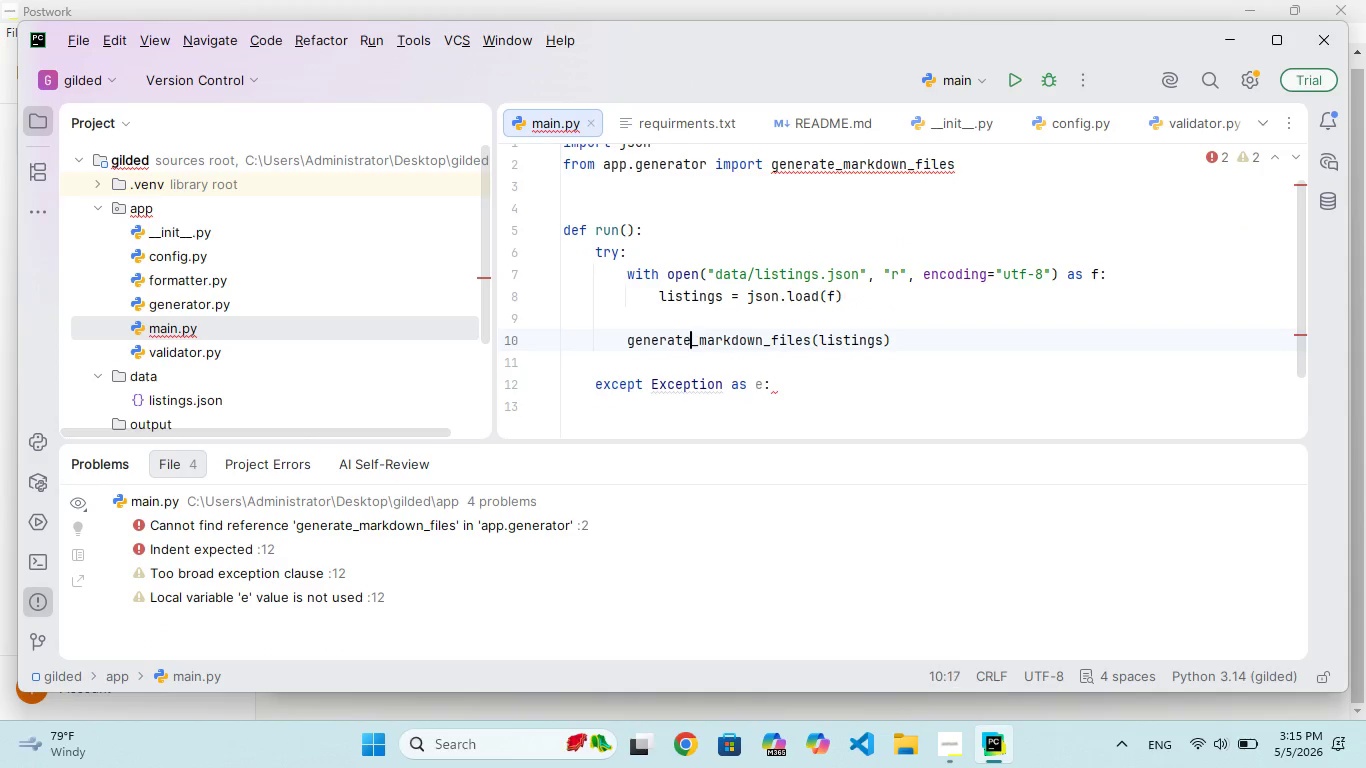 
key(ArrowRight)
 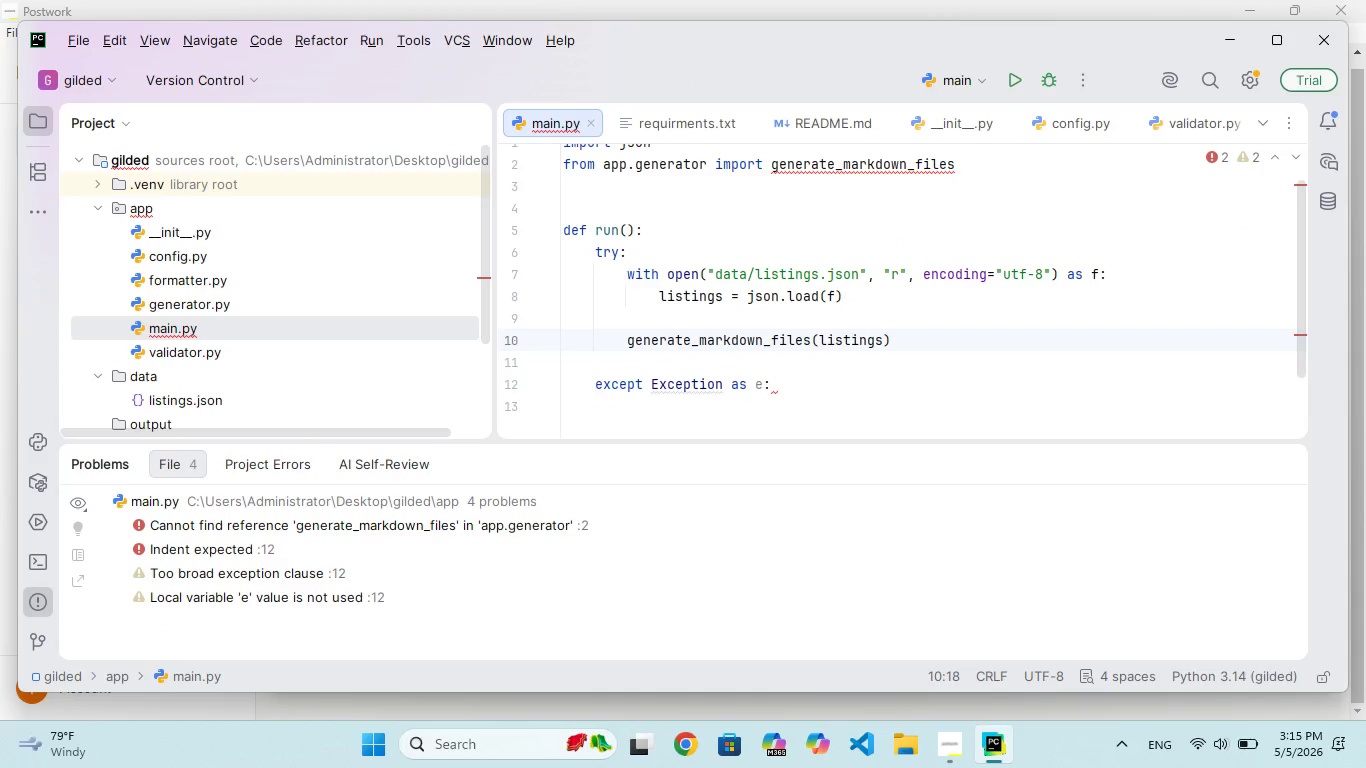 
key(ArrowRight)
 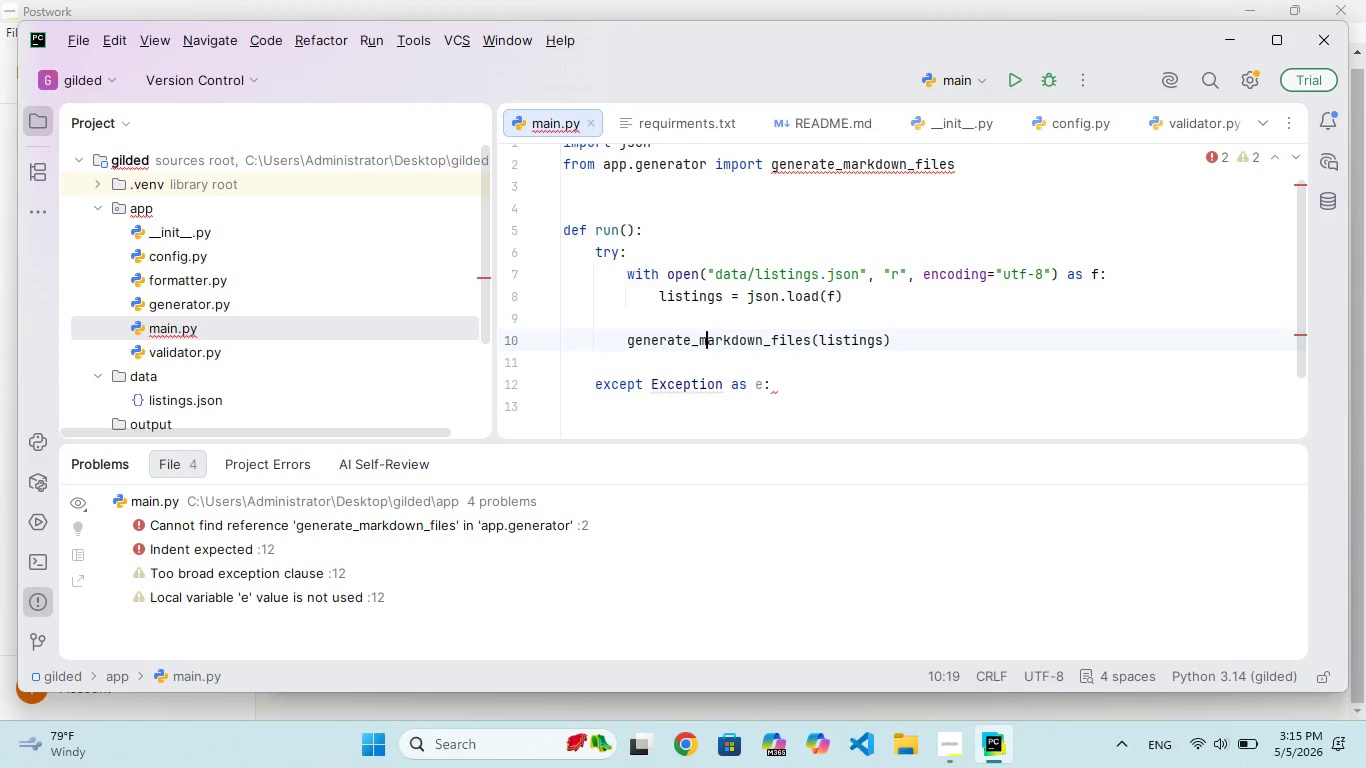 
key(ArrowRight)
 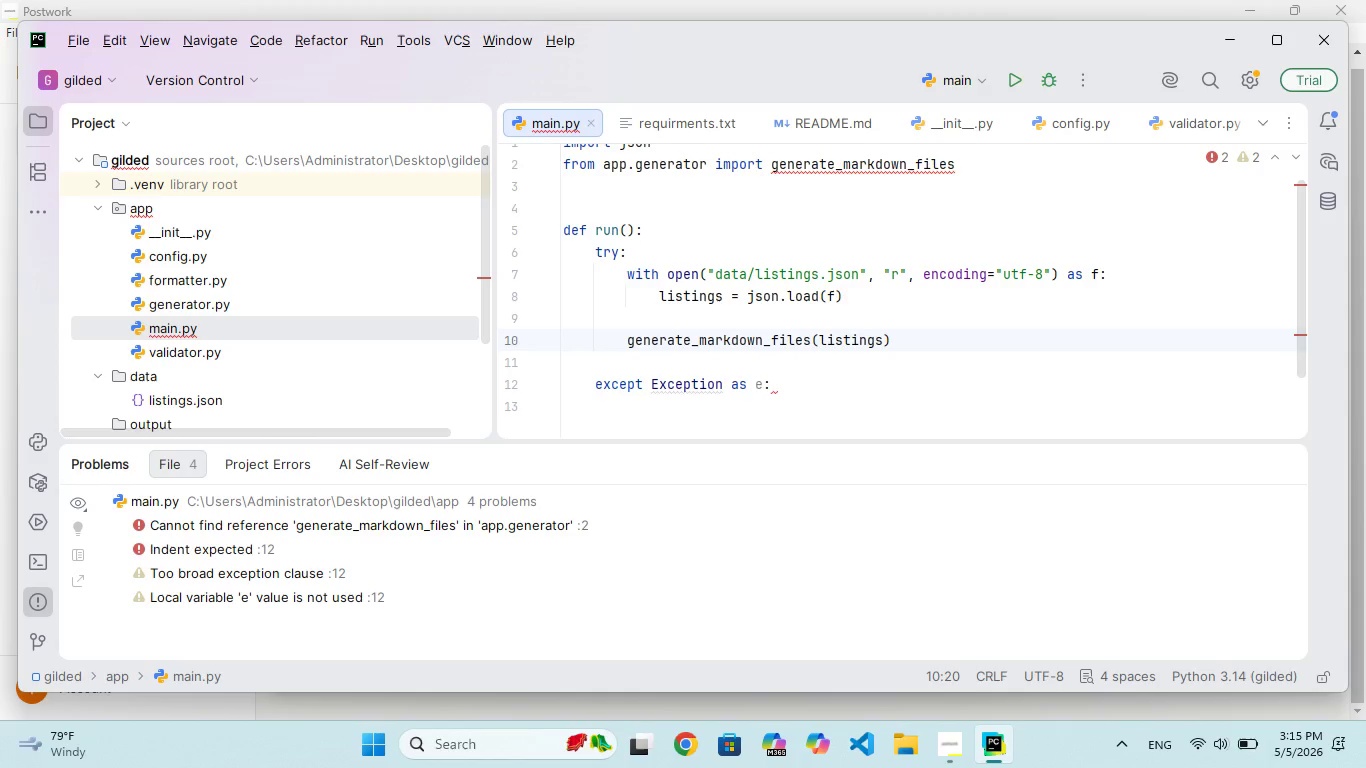 
key(ArrowRight)
 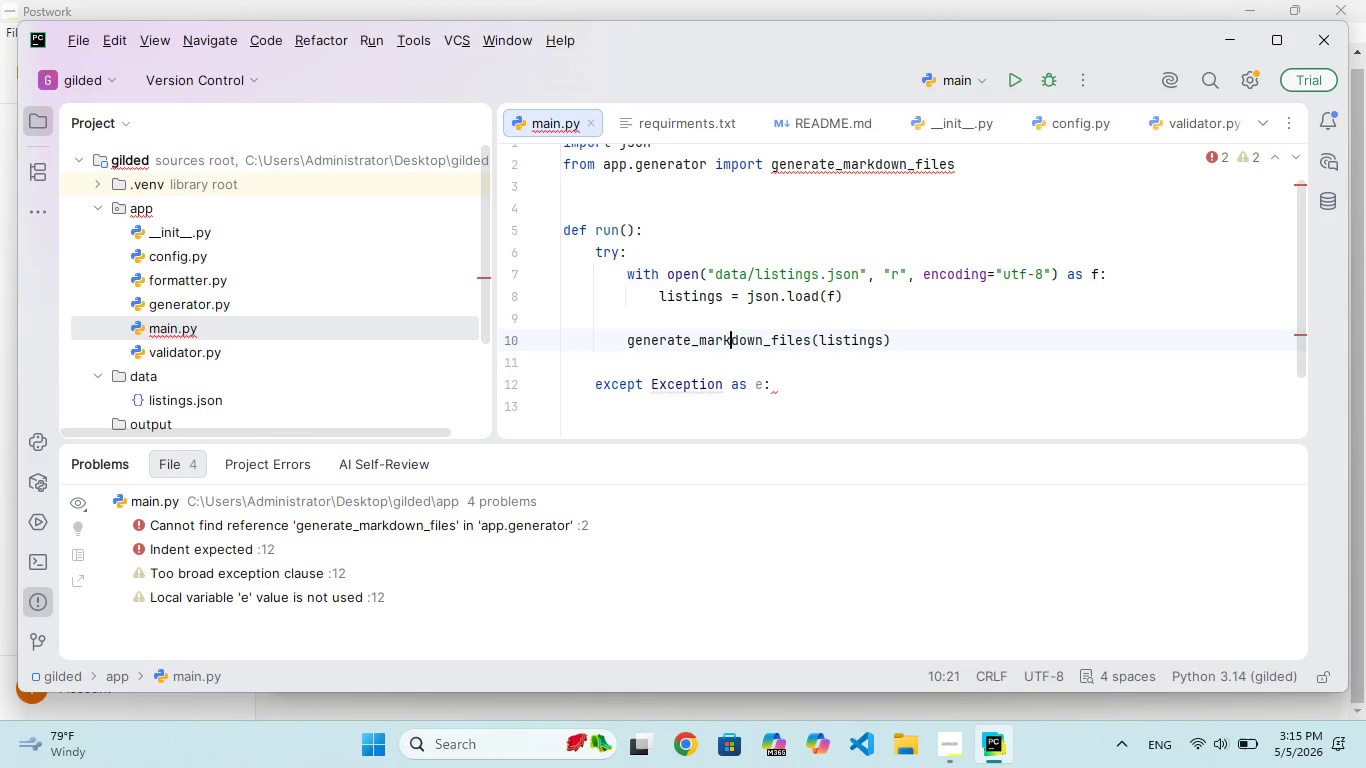 
key(ArrowRight)
 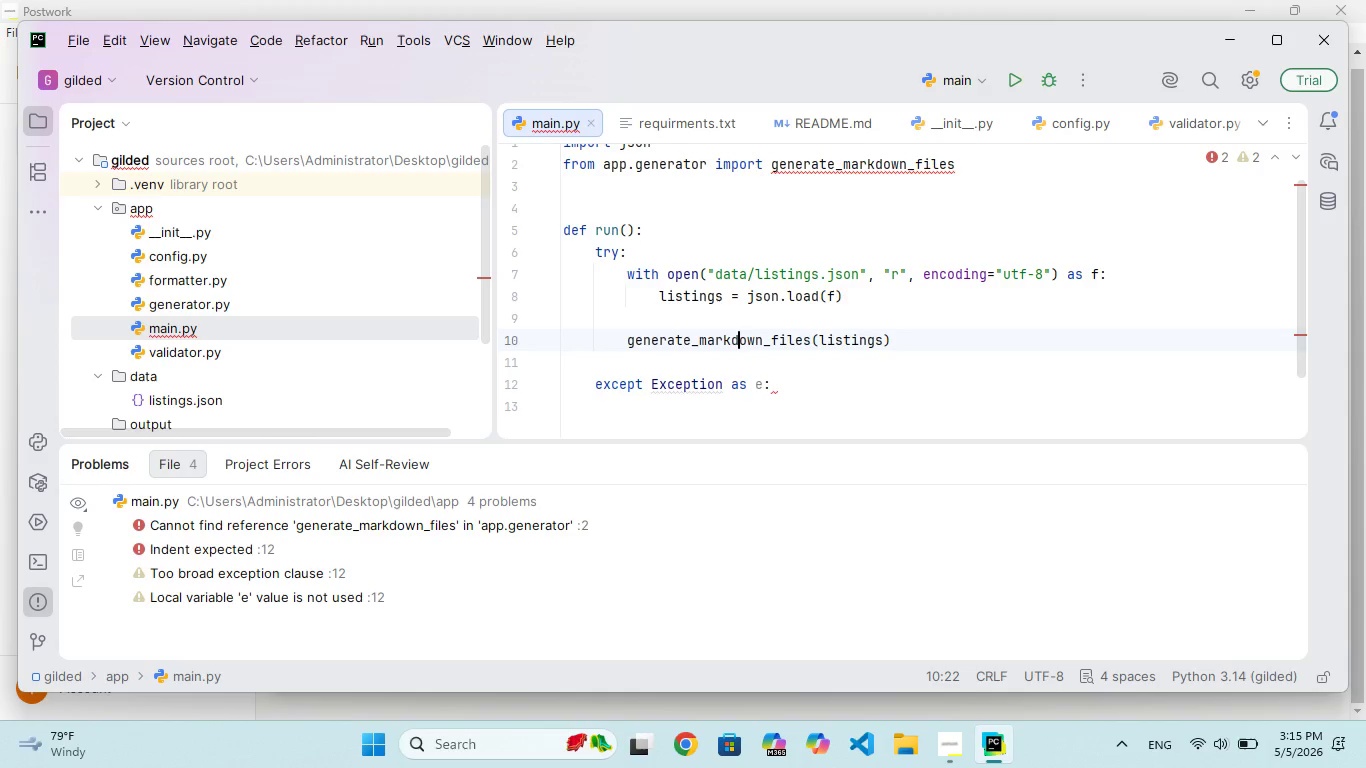 
key(ArrowRight)
 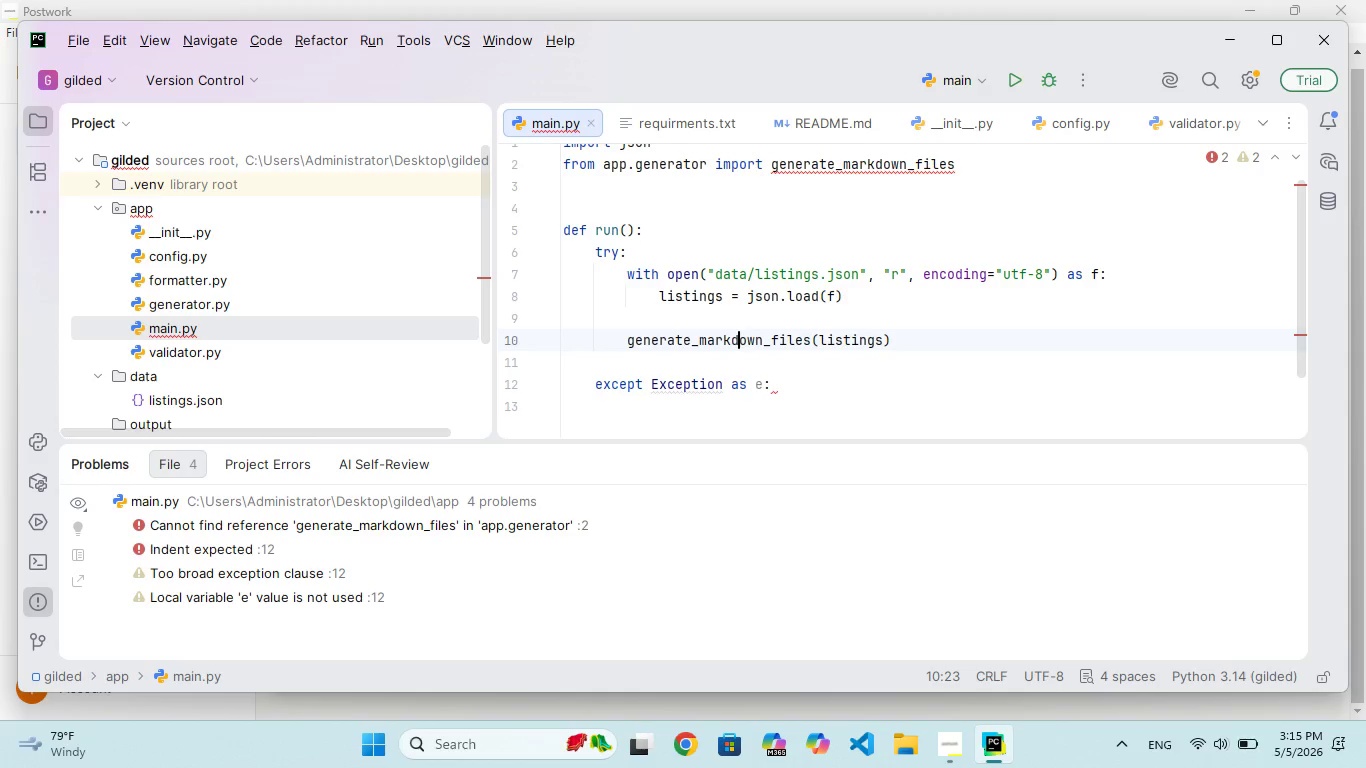 
key(ArrowRight)
 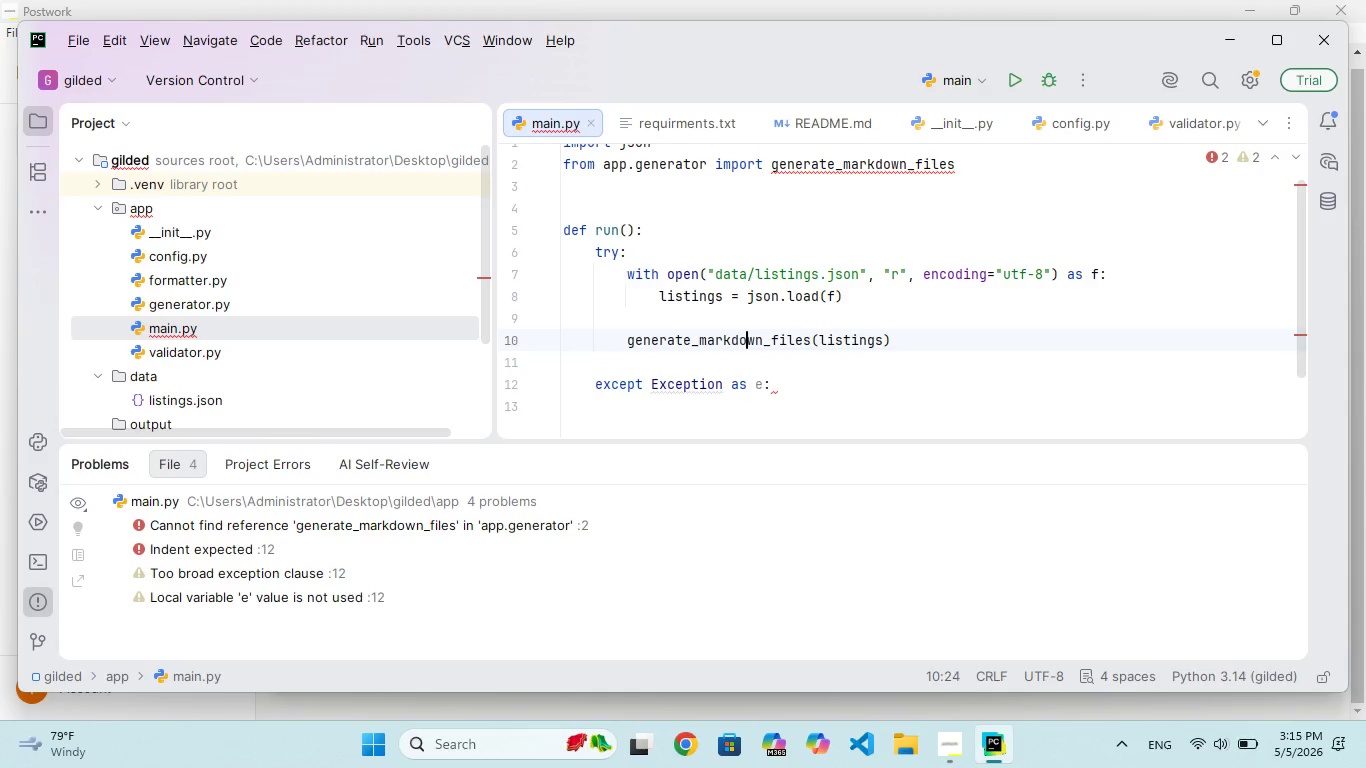 
key(ArrowRight)
 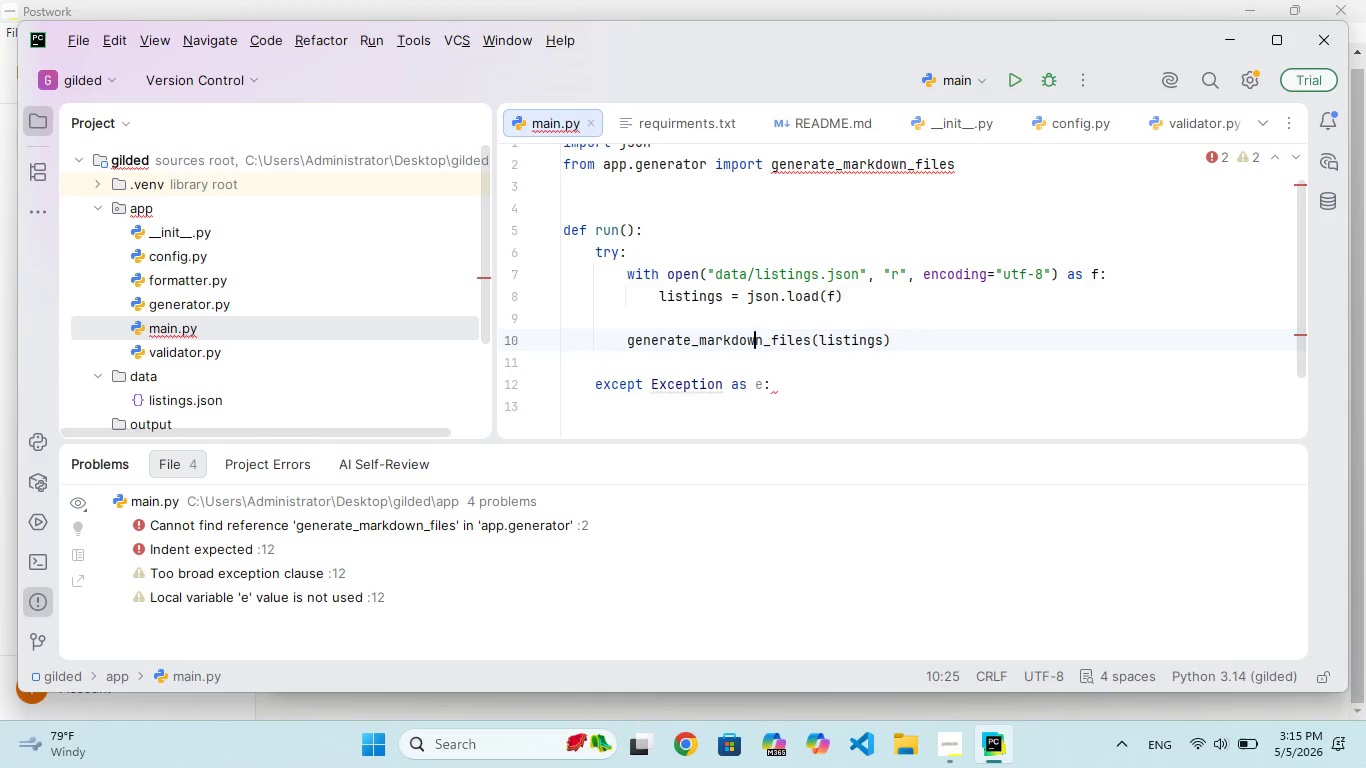 
hold_key(key=ArrowRight, duration=0.8)
 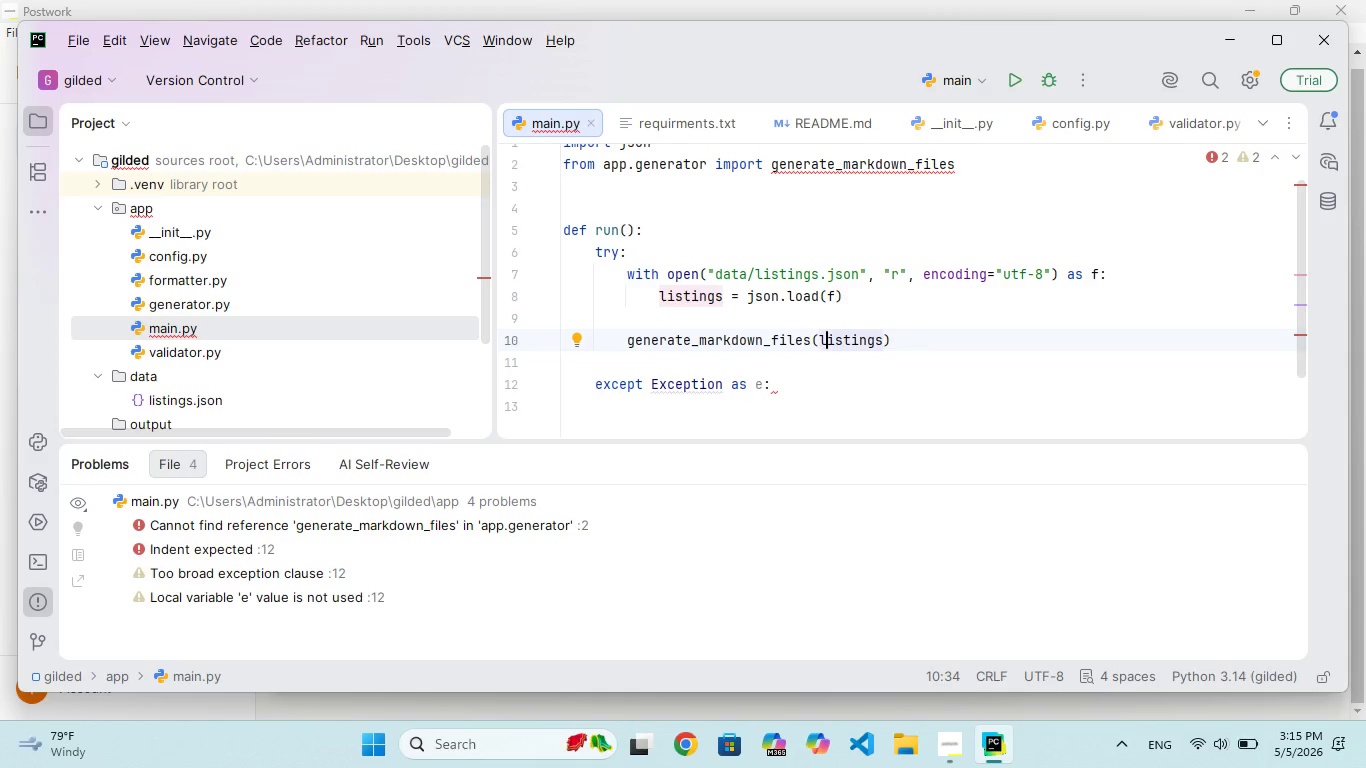 
key(ArrowDown)
 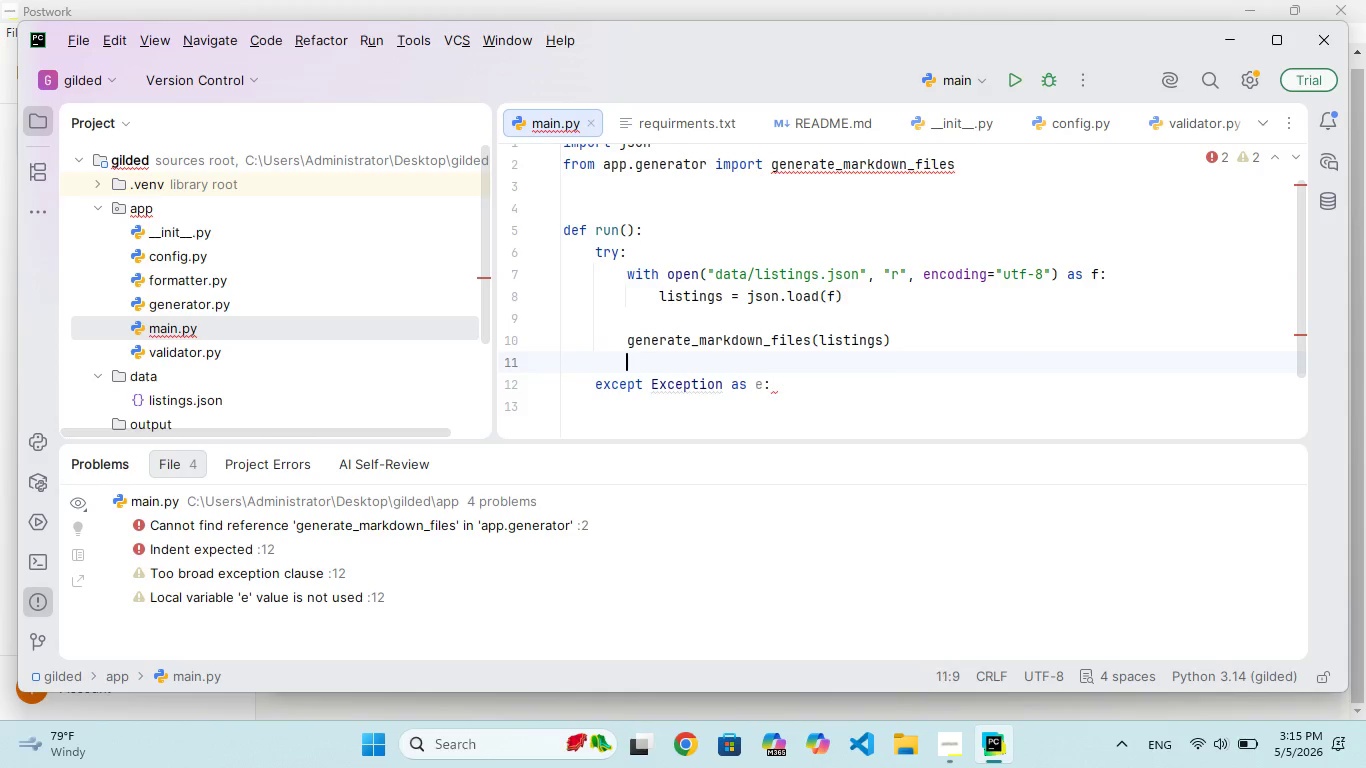 
key(ArrowDown)
 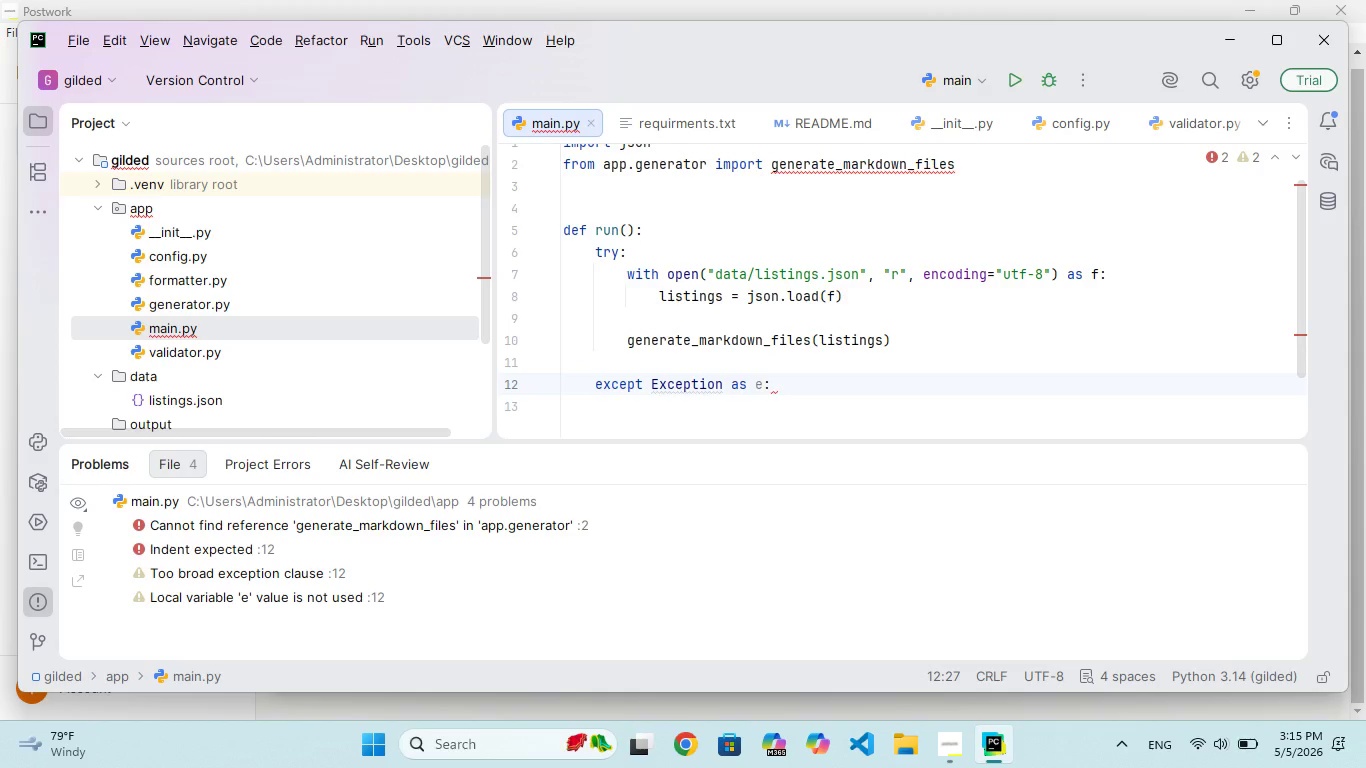 
wait(5.41)
 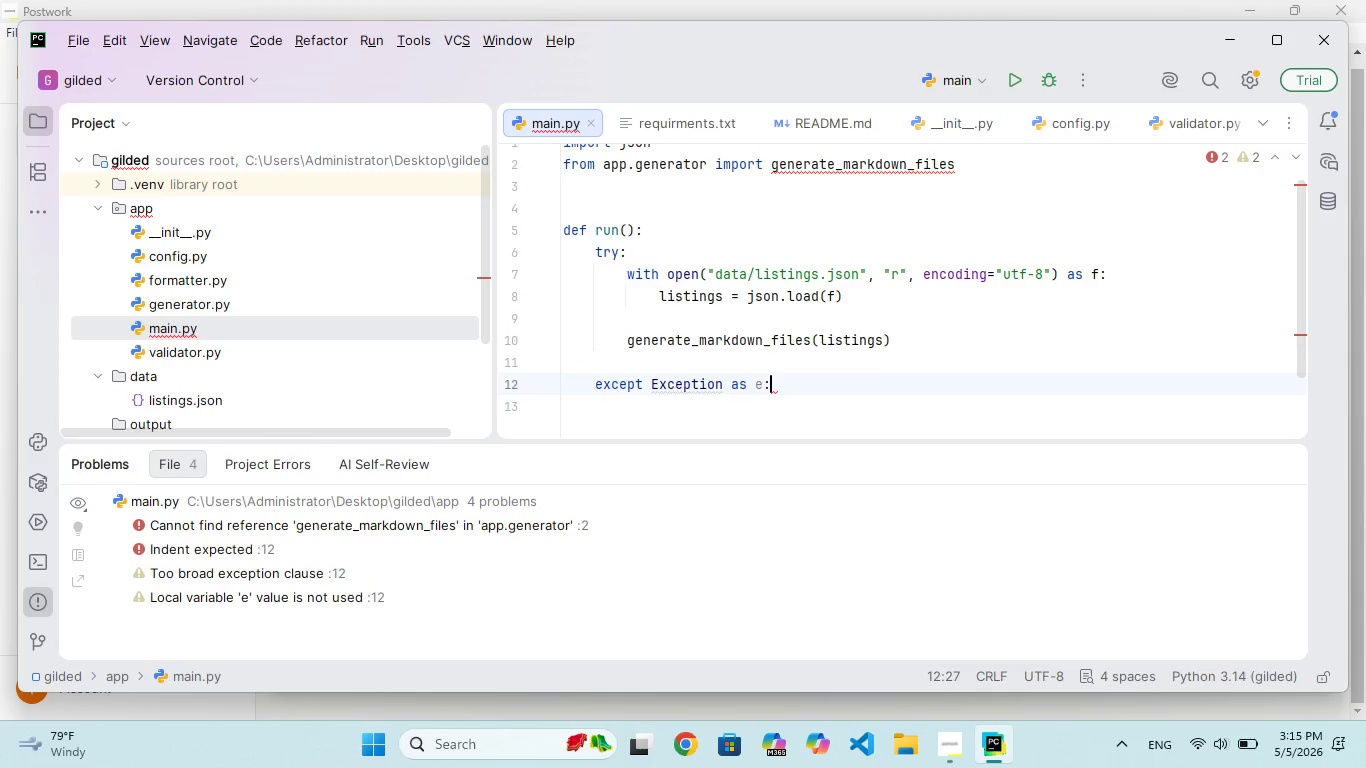 
key(Enter)
 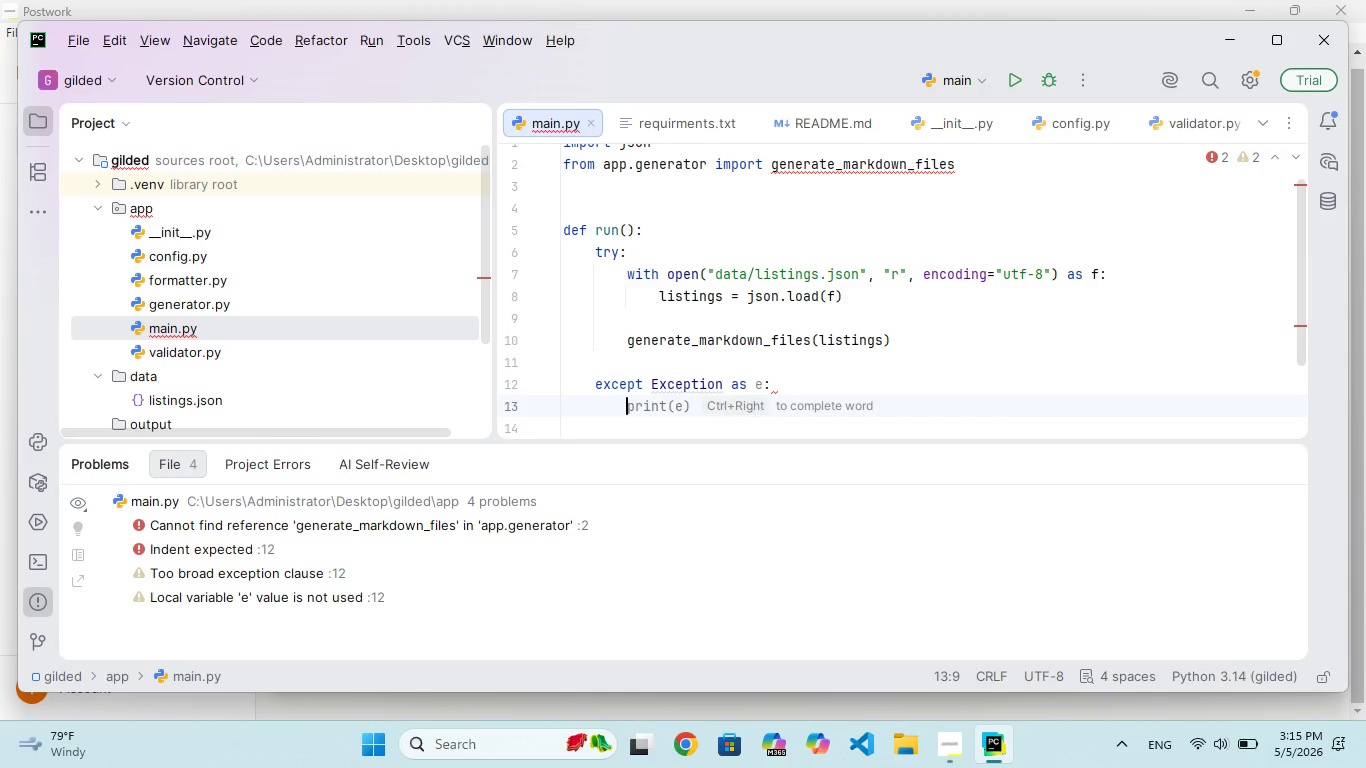 
type(print(f"Fatal error: {e)
 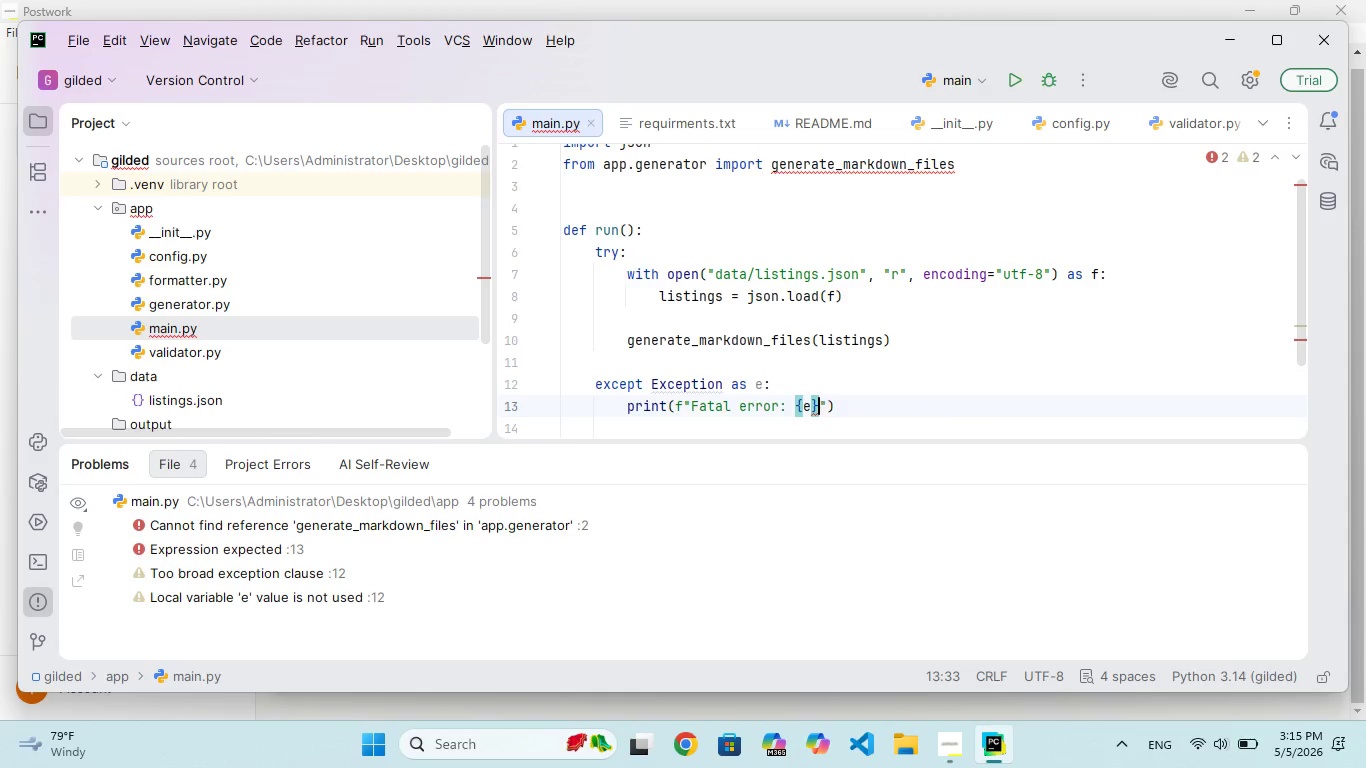 
 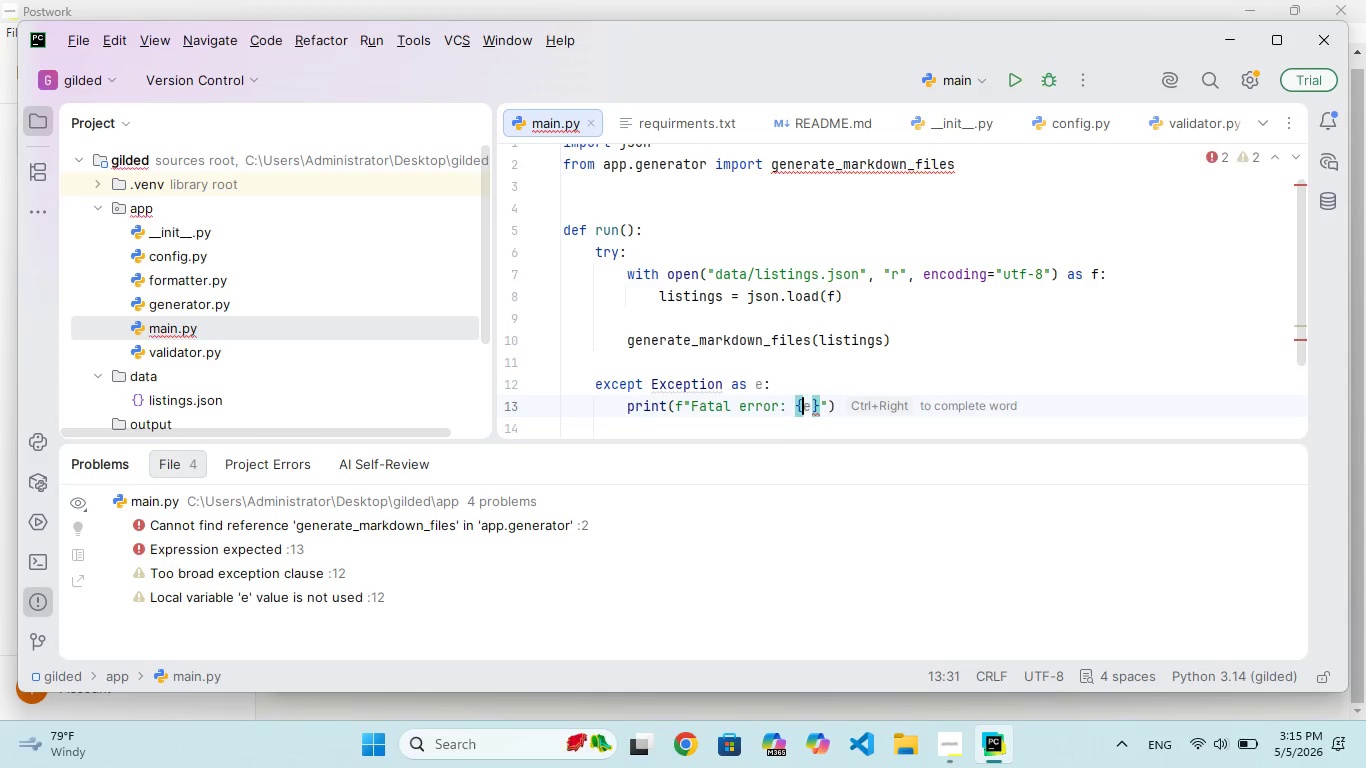 
key(ArrowRight)
 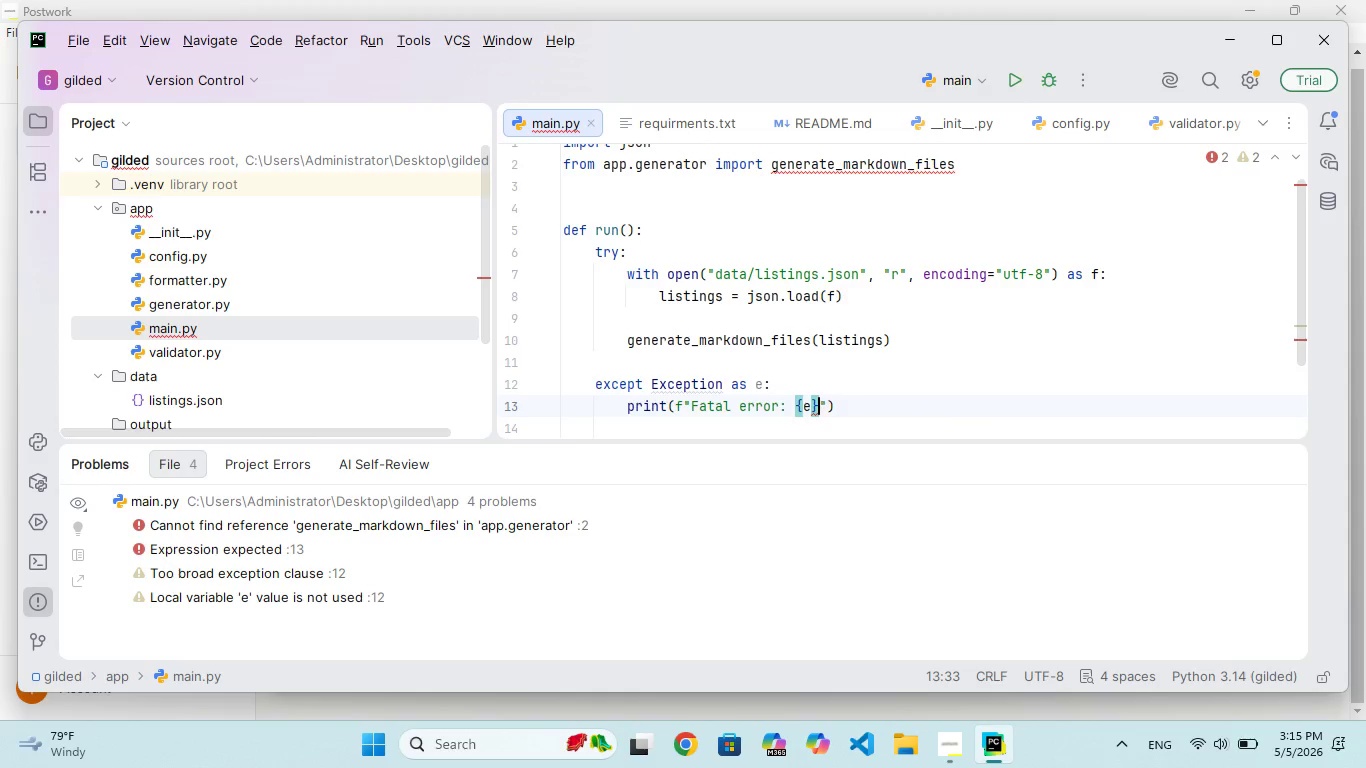 
key(ArrowRight)
 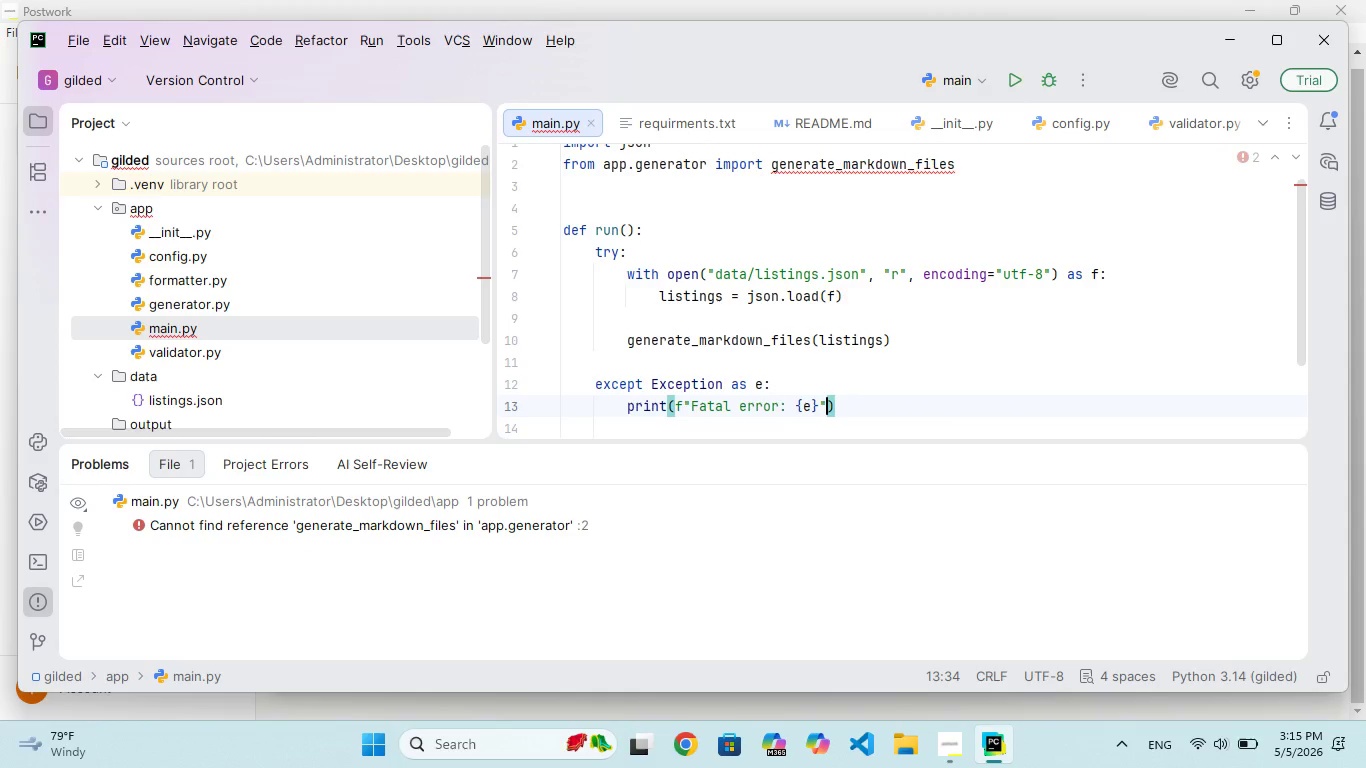 
key(ArrowRight)
 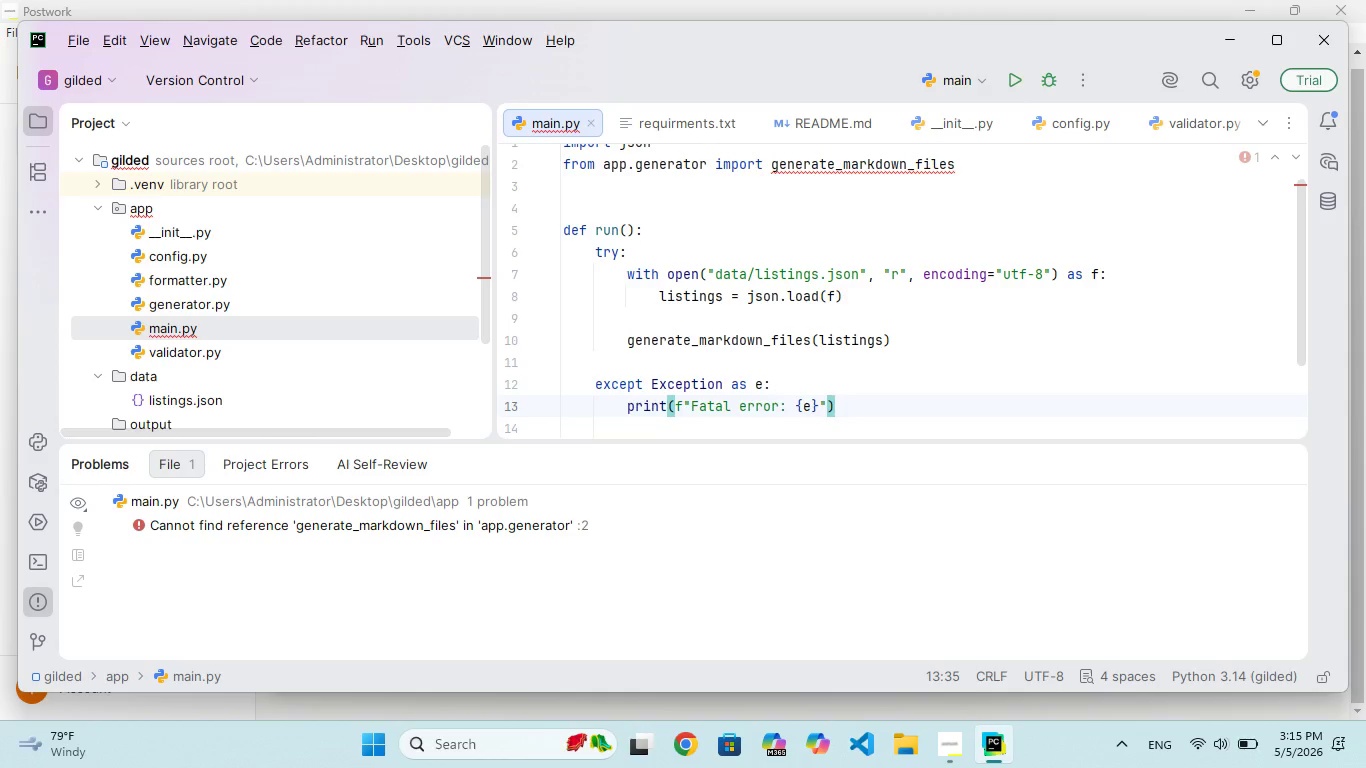 
key(Enter)
 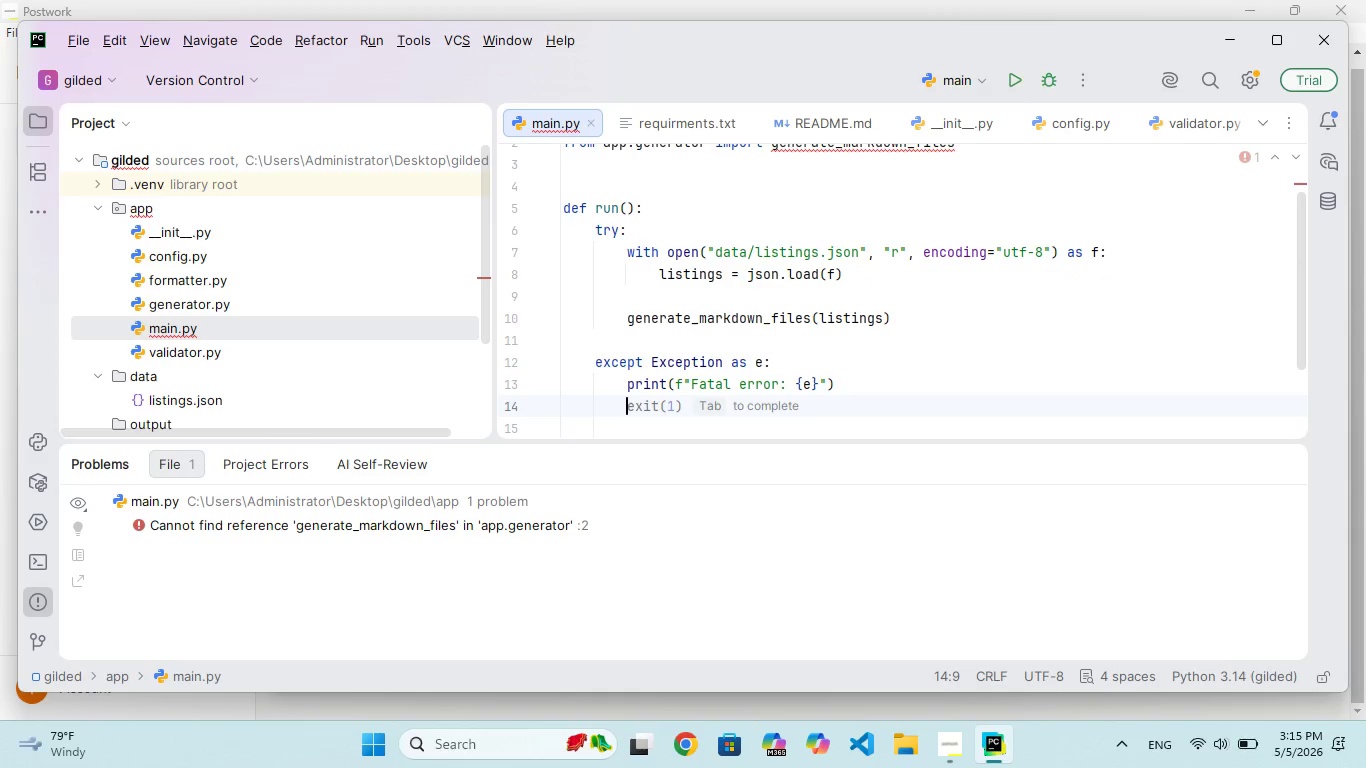 
hold_key(key=Enter, duration=0.36)
 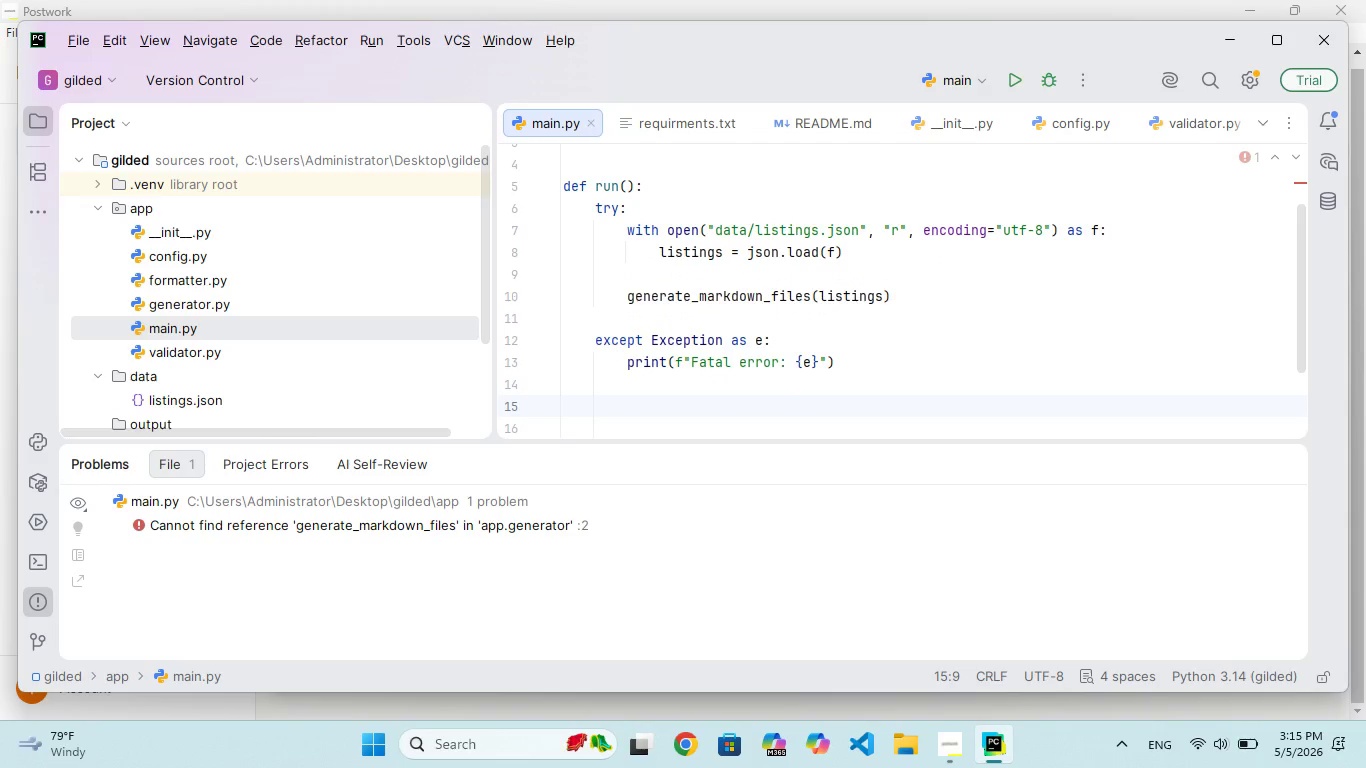 
key(Enter)
 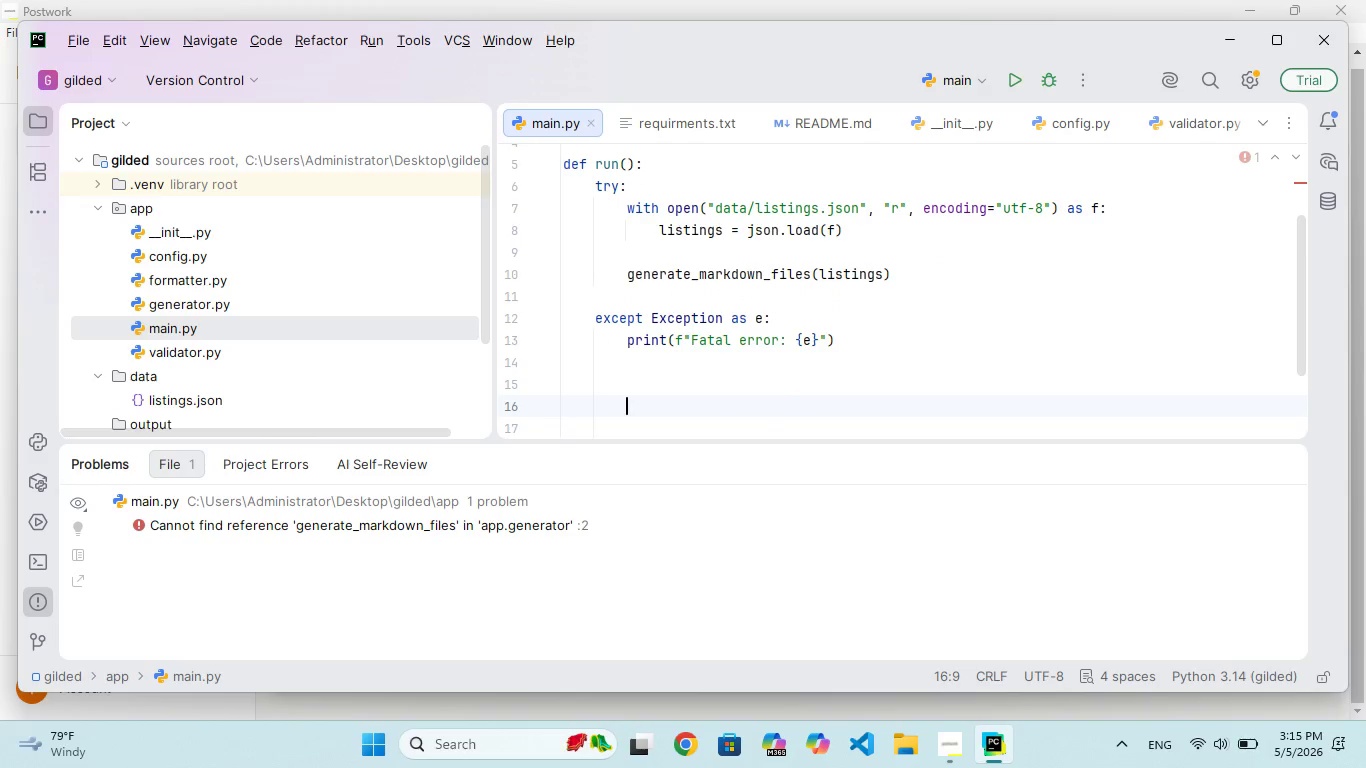 
key(Backspace)
key(Backspace)
type(if __mainv)
key(Backspace)
type(c)
key(Backspace)
type(__)
 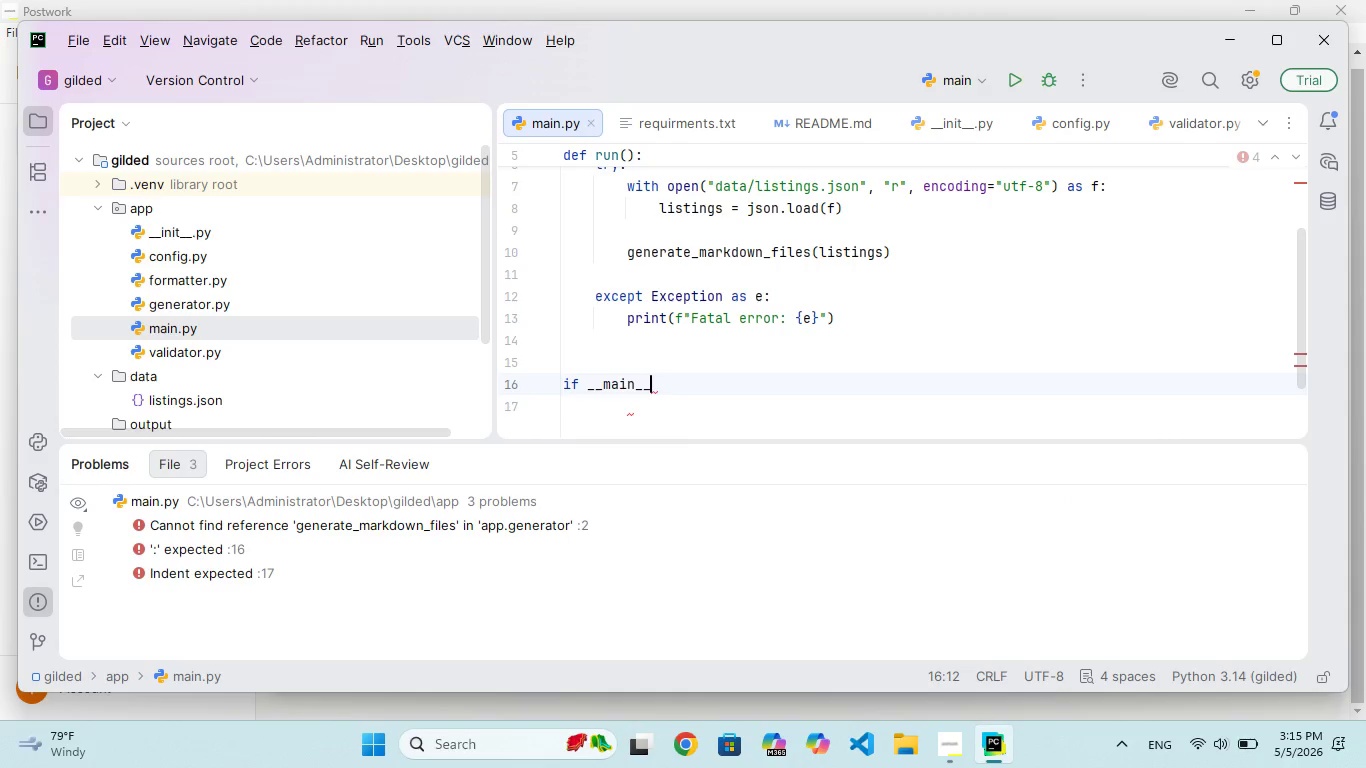 
key(Alt+Control+F14)
 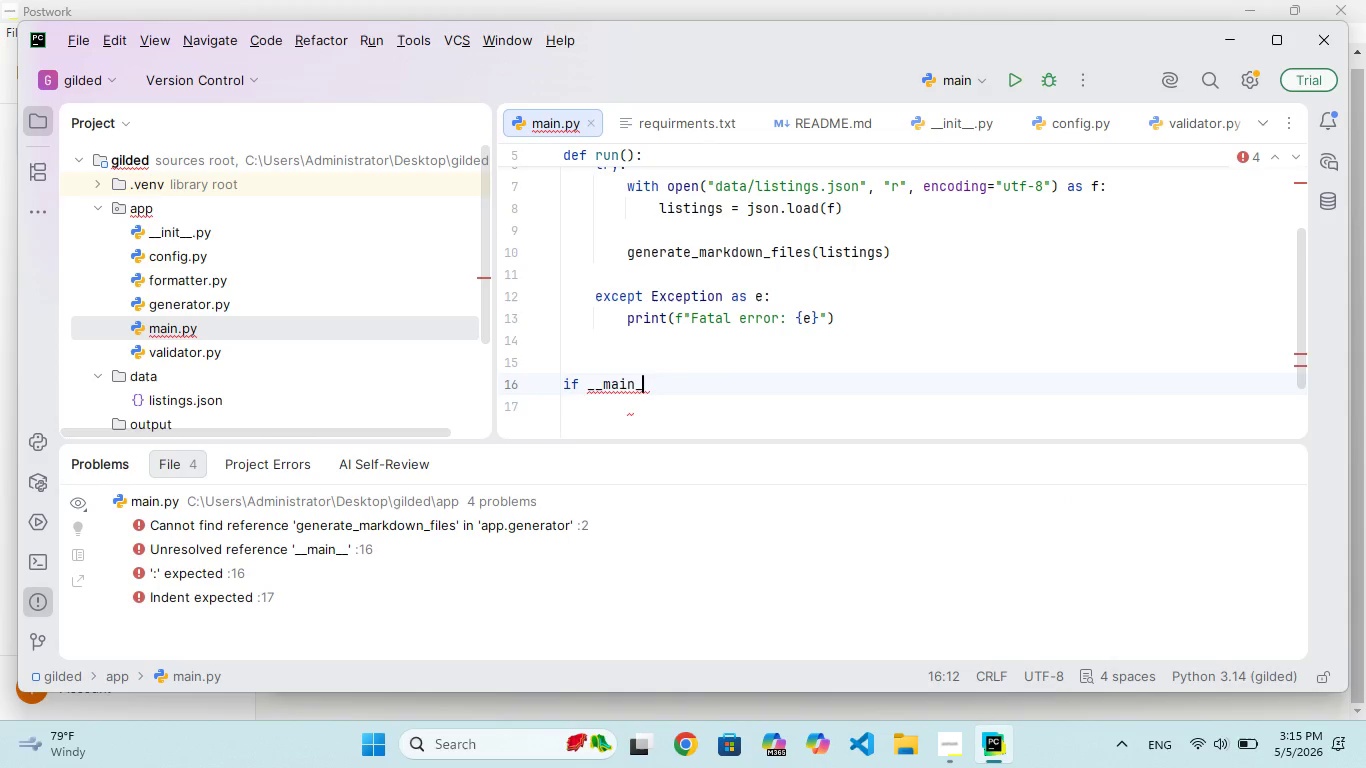 
key(Alt+Control+AltLeft)
 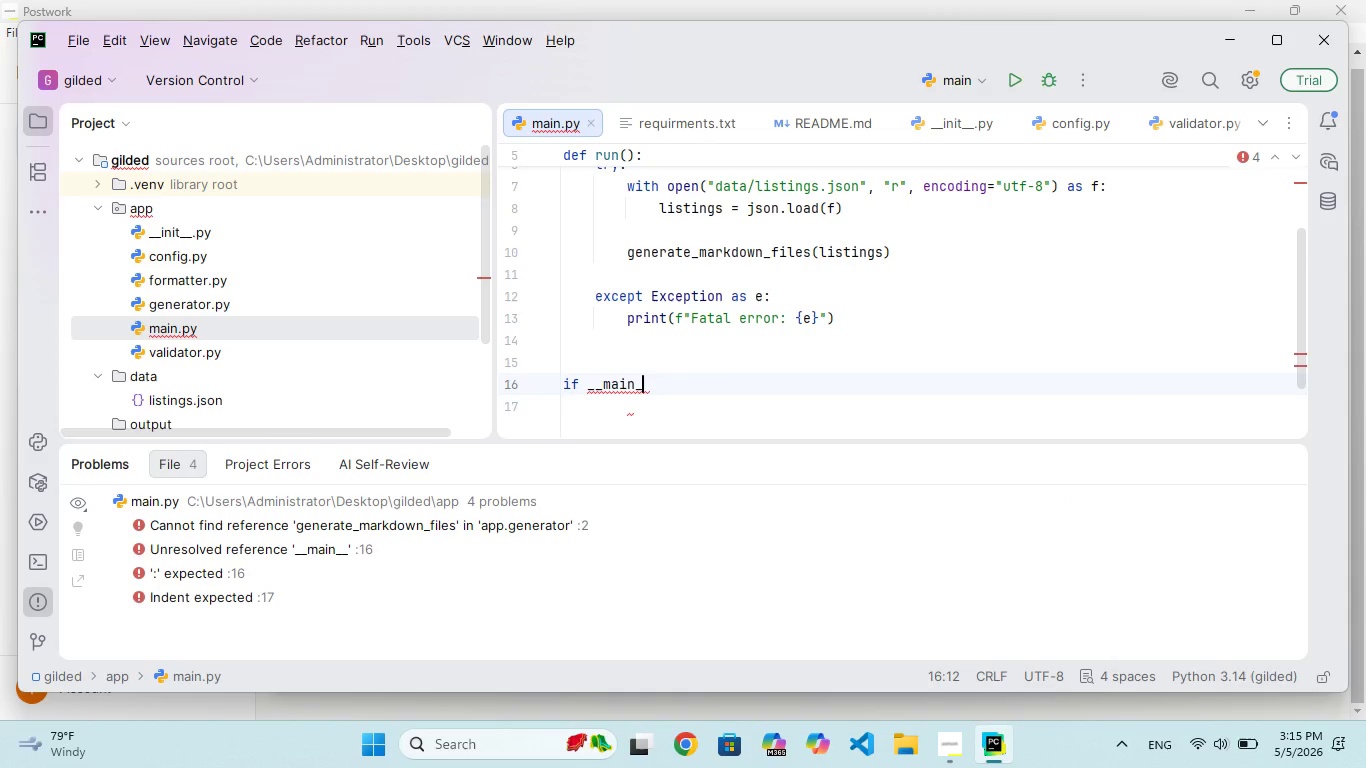 
key(Control+ControlLeft)
 